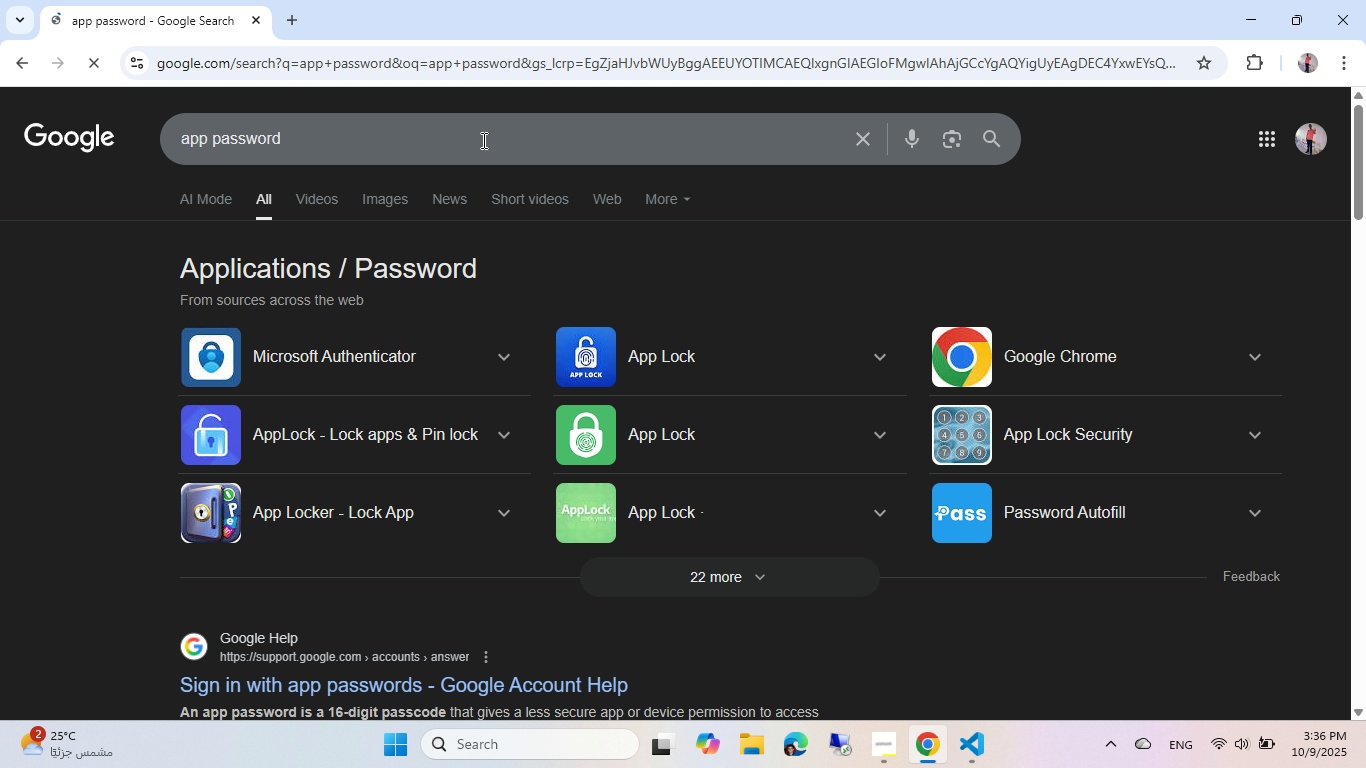 
scroll: coordinate [419, 282], scroll_direction: down, amount: 4.0
 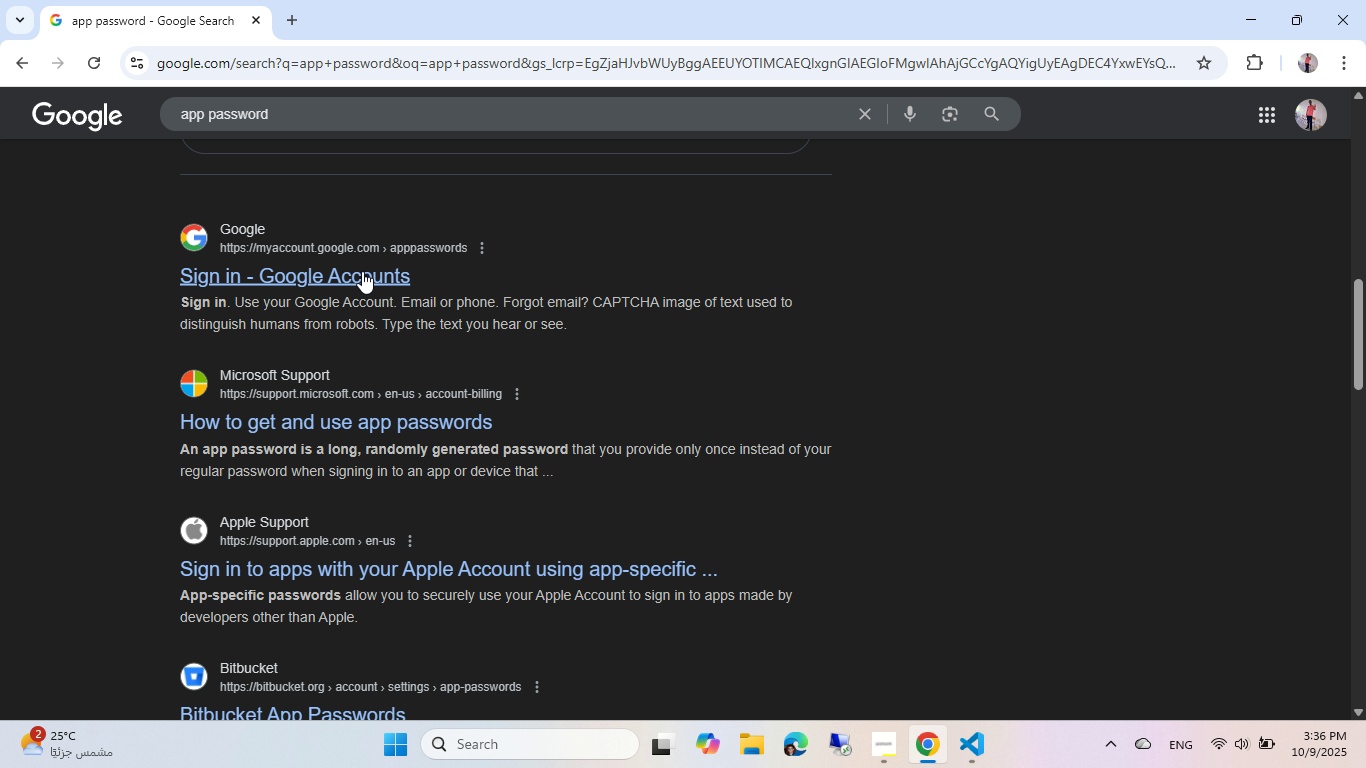 
left_click([362, 271])
 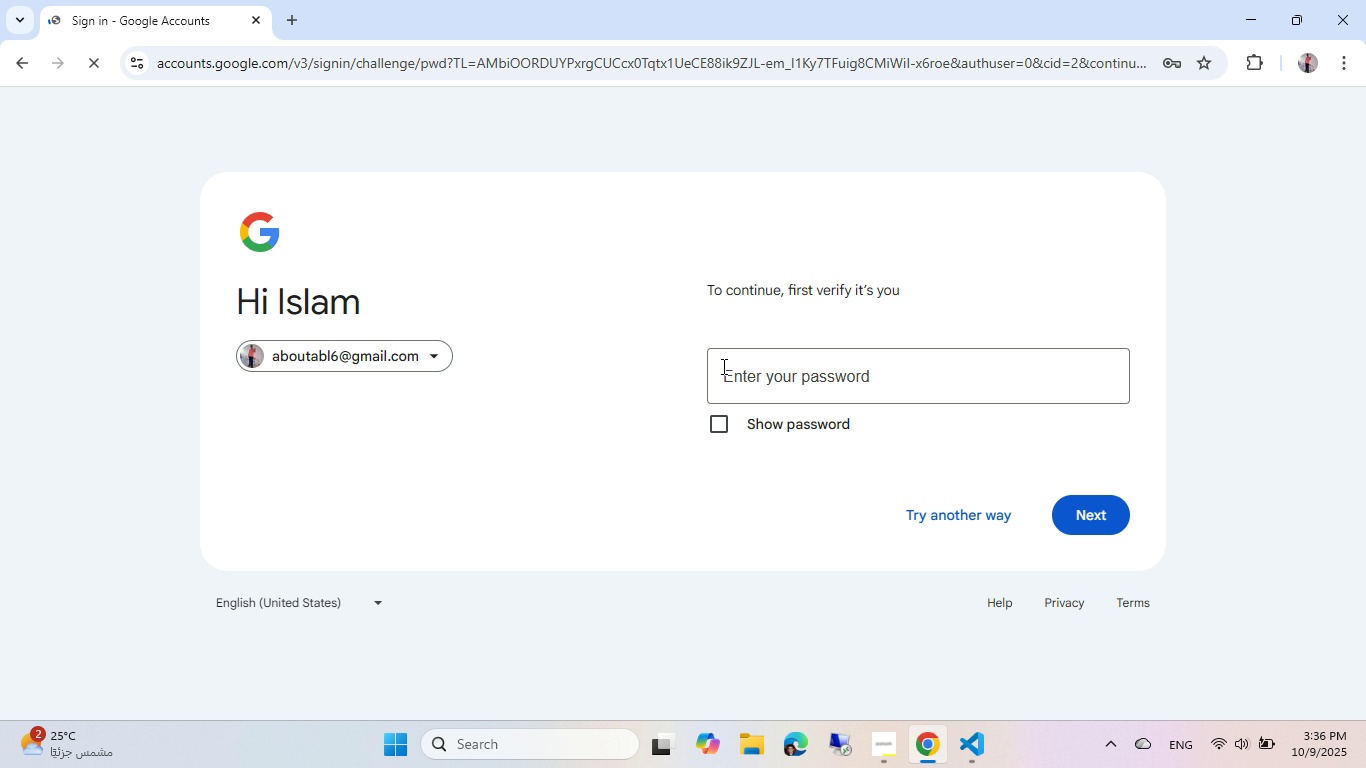 
left_click([773, 368])
 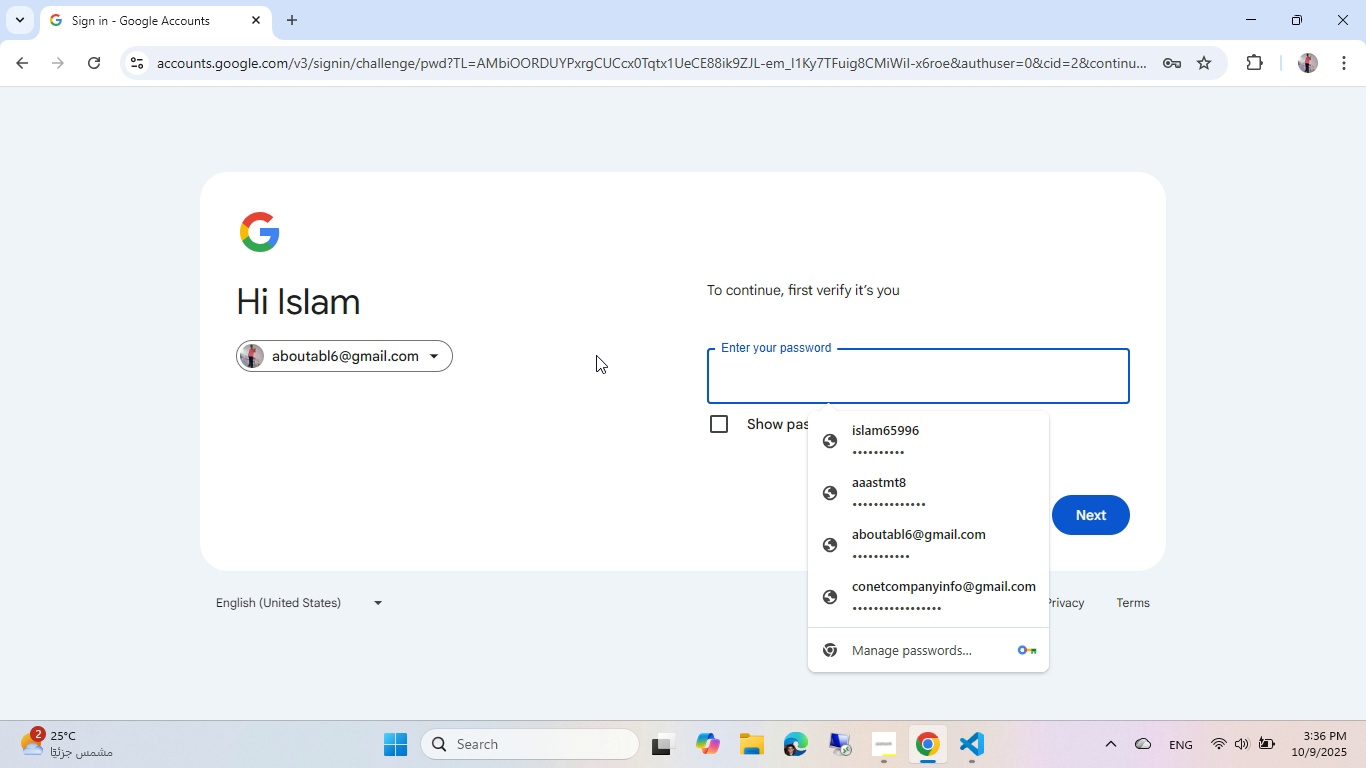 
wait(6.6)
 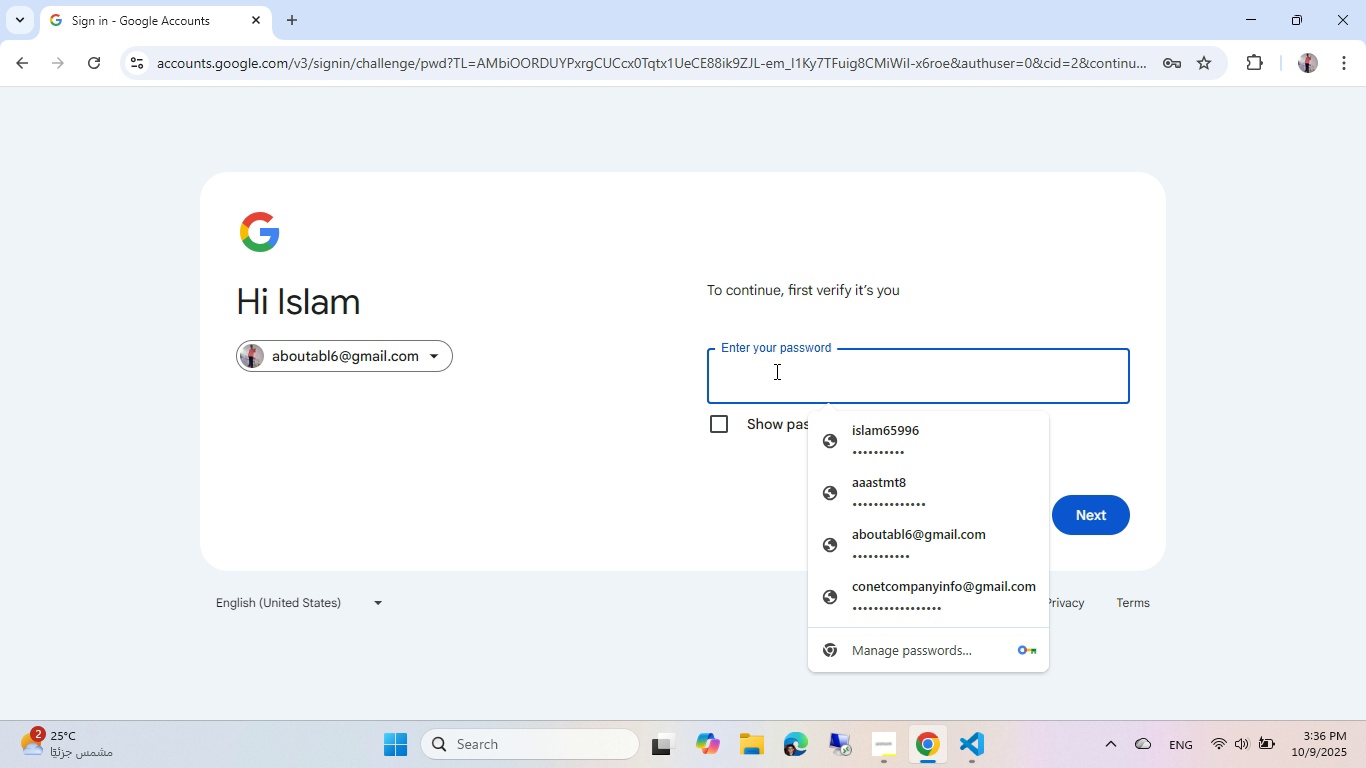 
left_click([956, 476])
 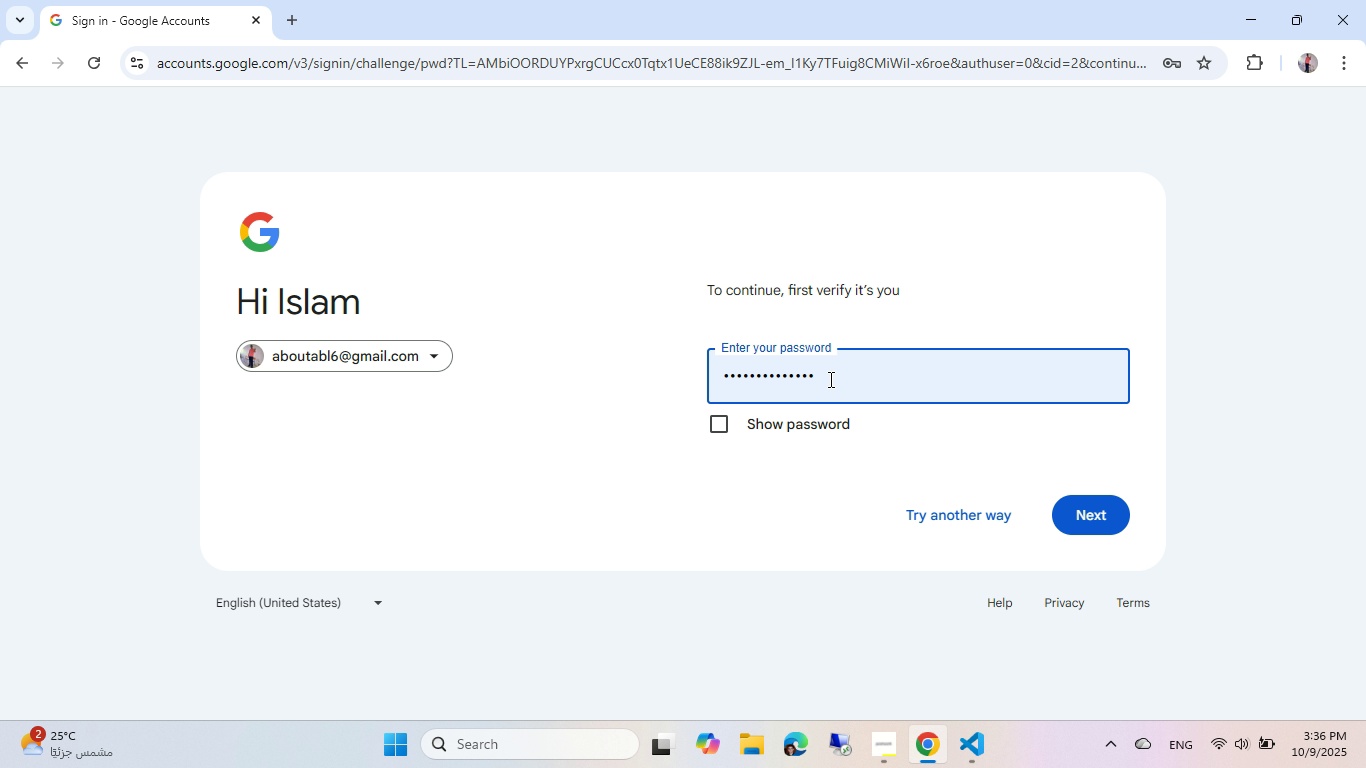 
key(Control+ControlLeft)
 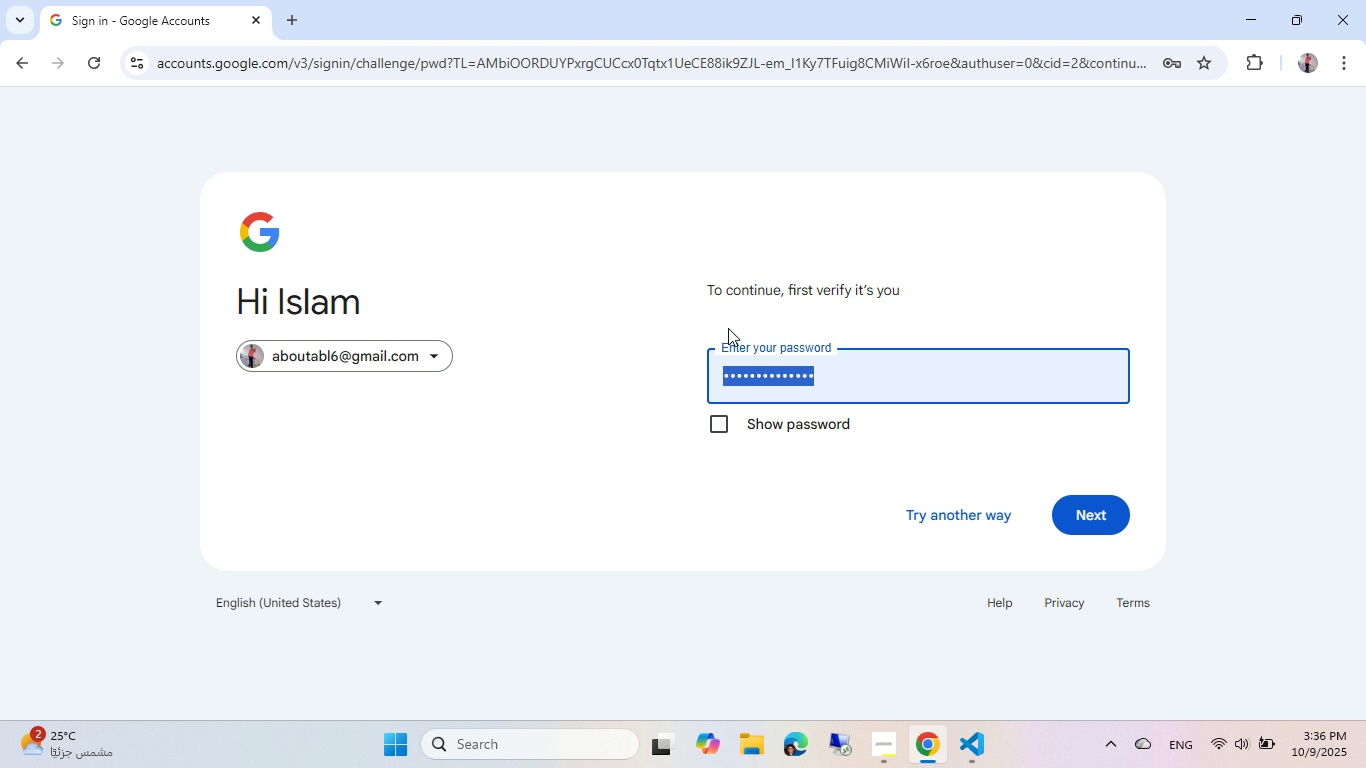 
key(Control+A)
 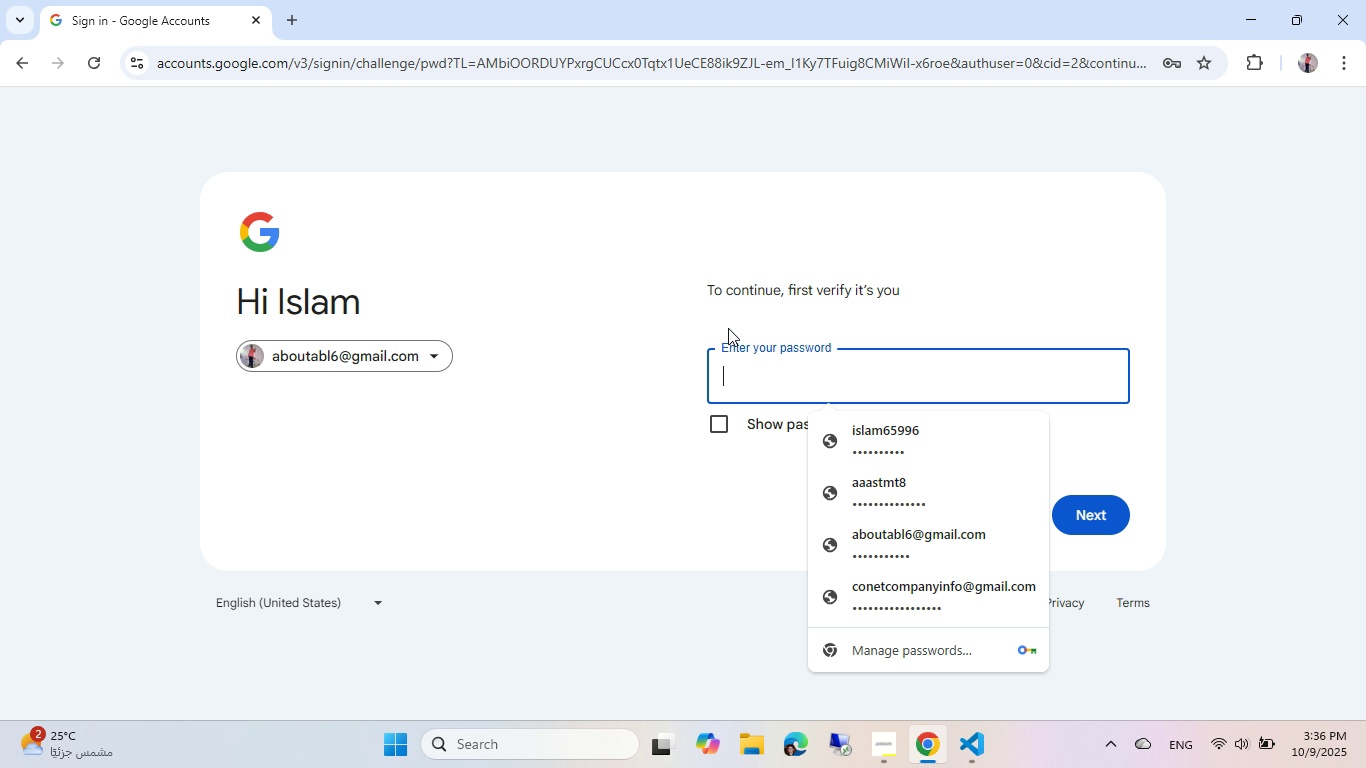 
key(Backspace)
 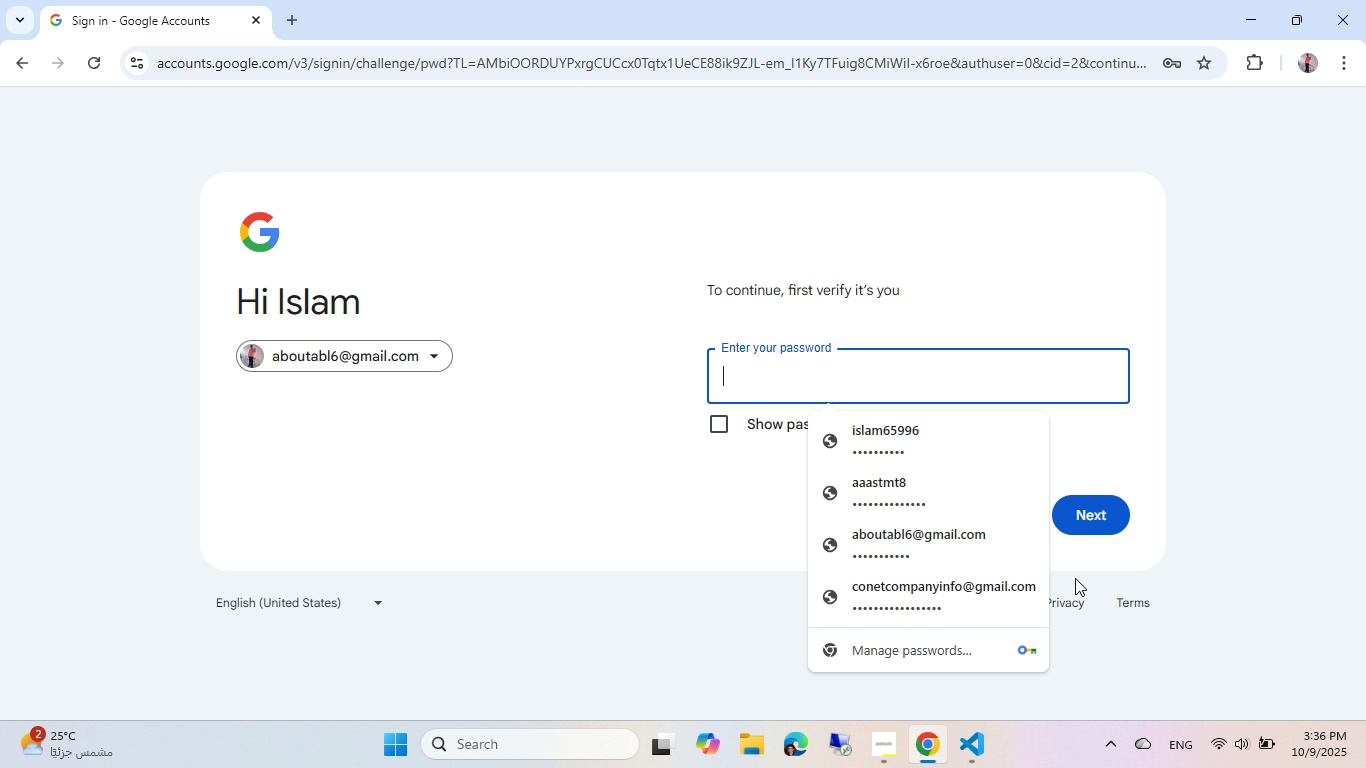 
left_click([961, 544])
 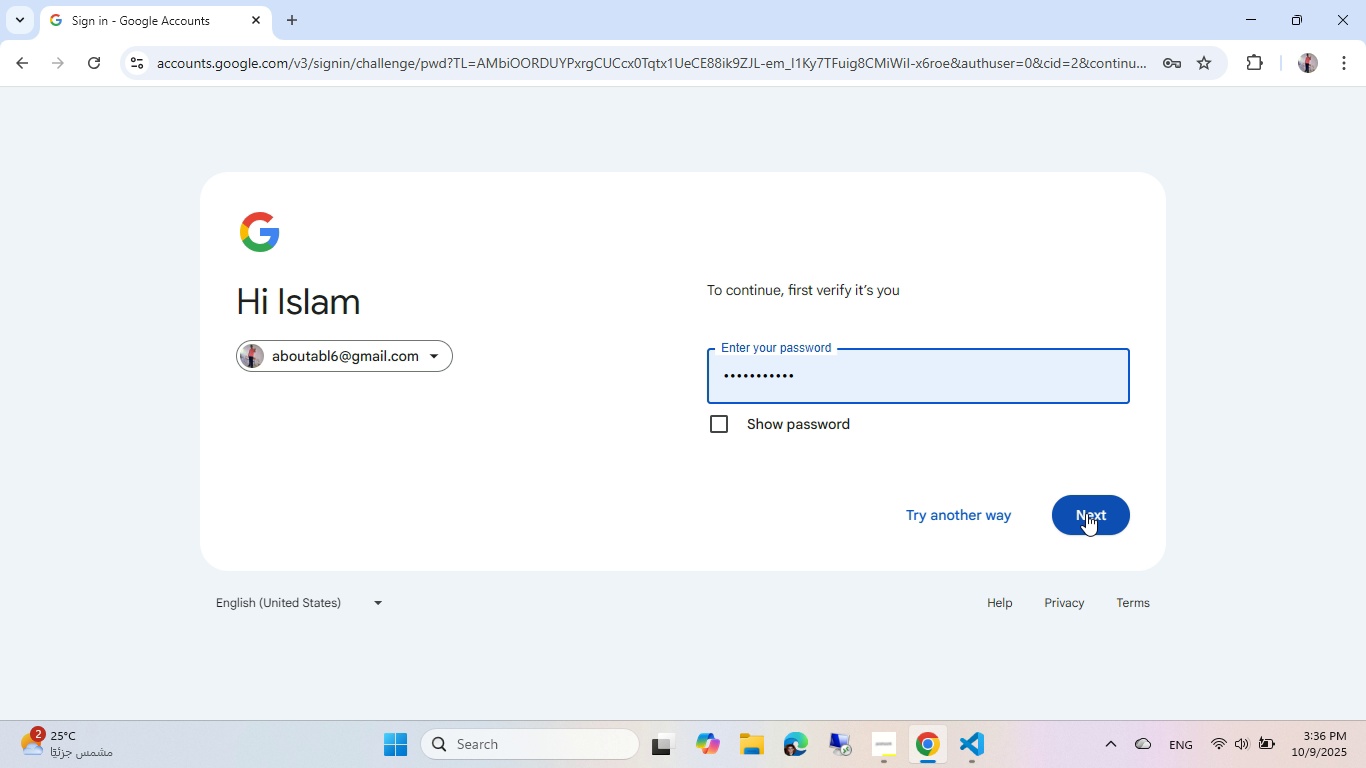 
left_click([1086, 513])
 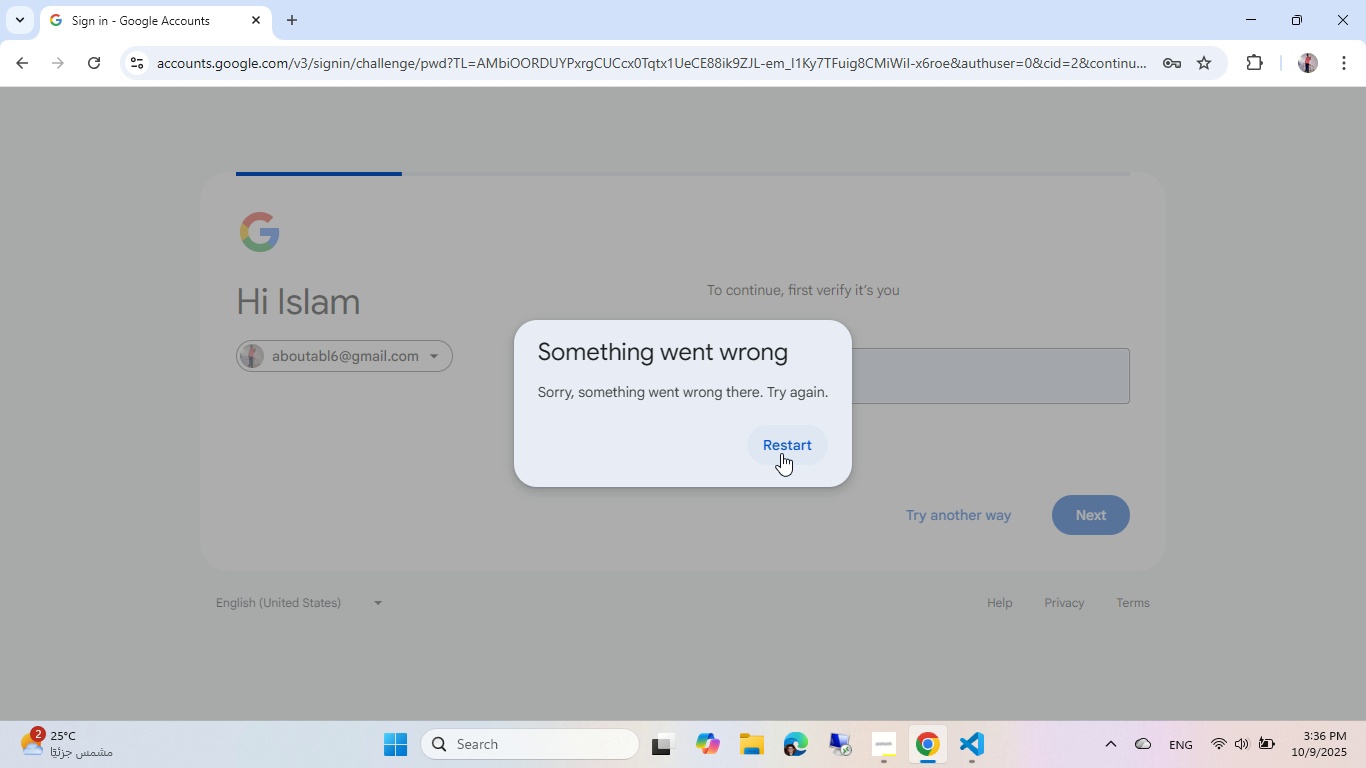 
left_click([781, 453])
 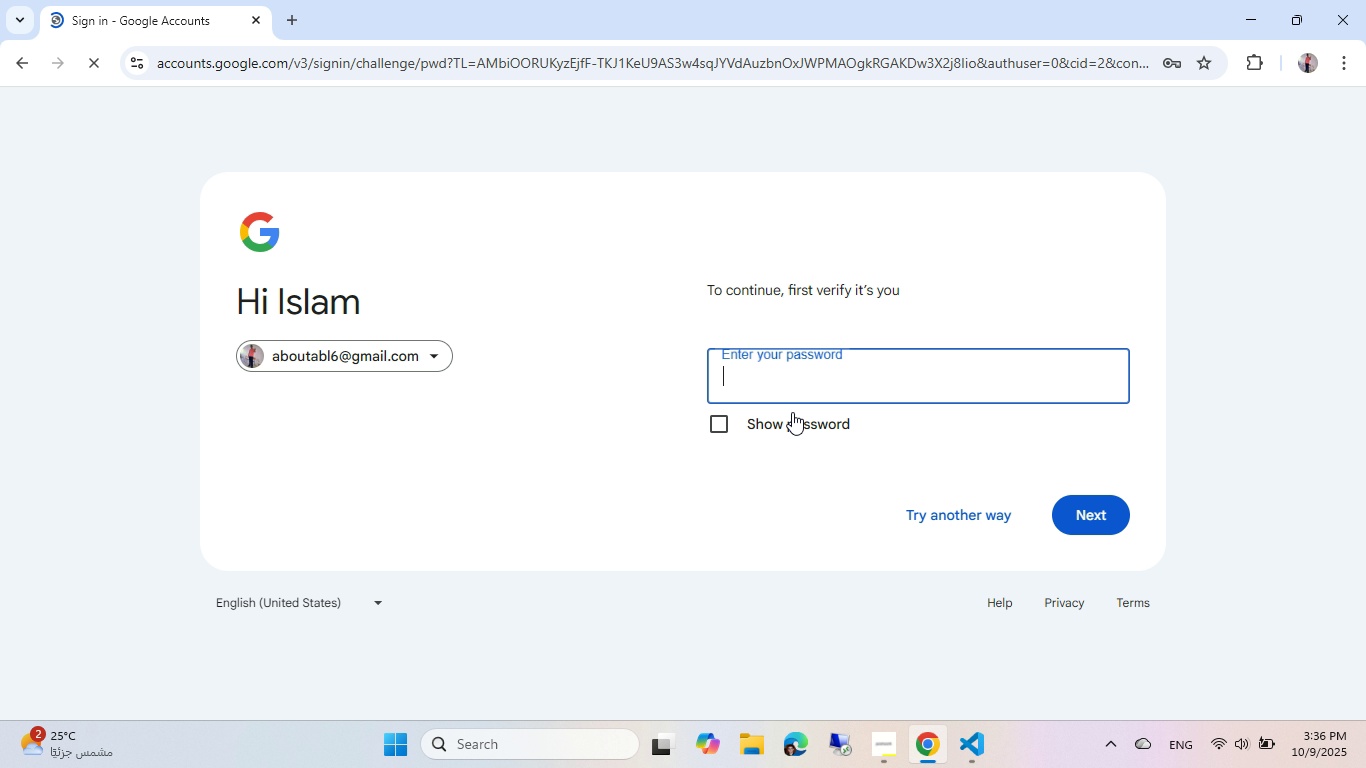 
left_click([801, 382])
 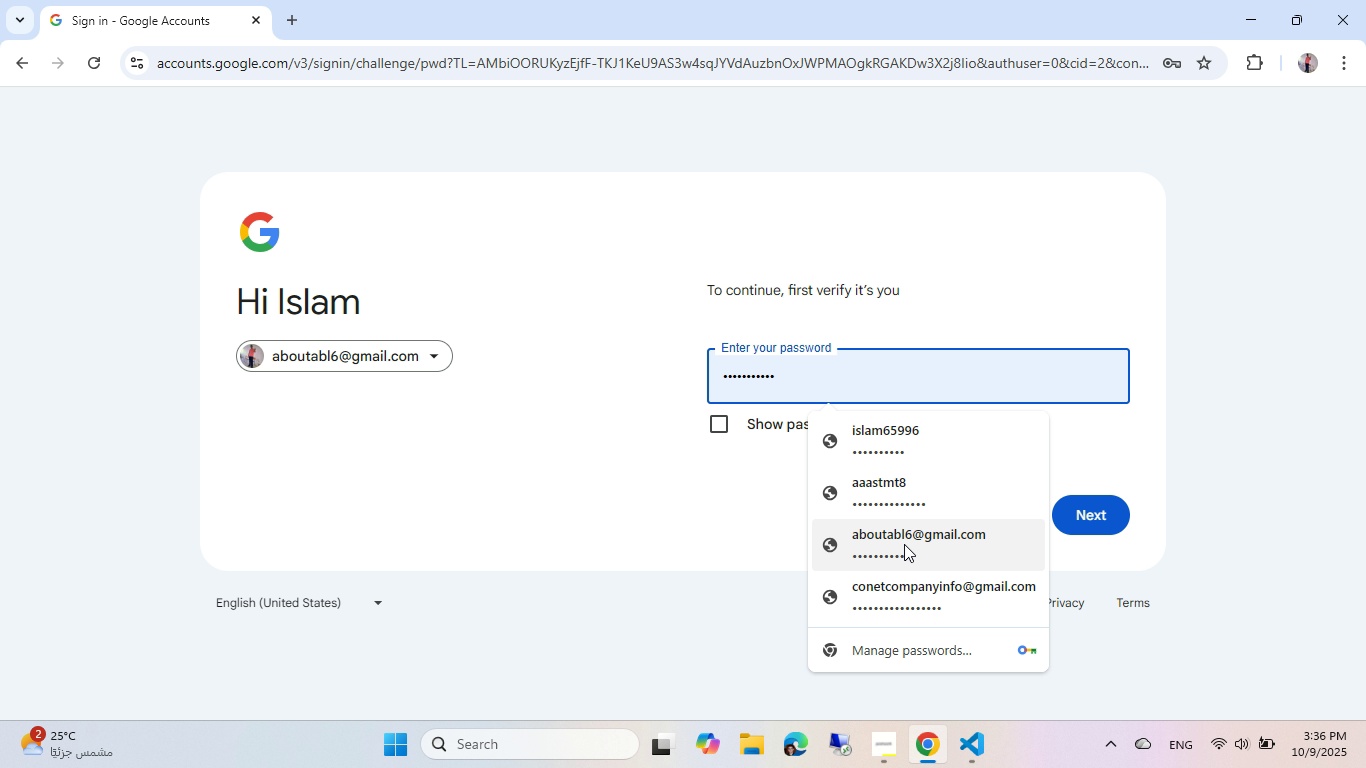 
left_click([903, 539])
 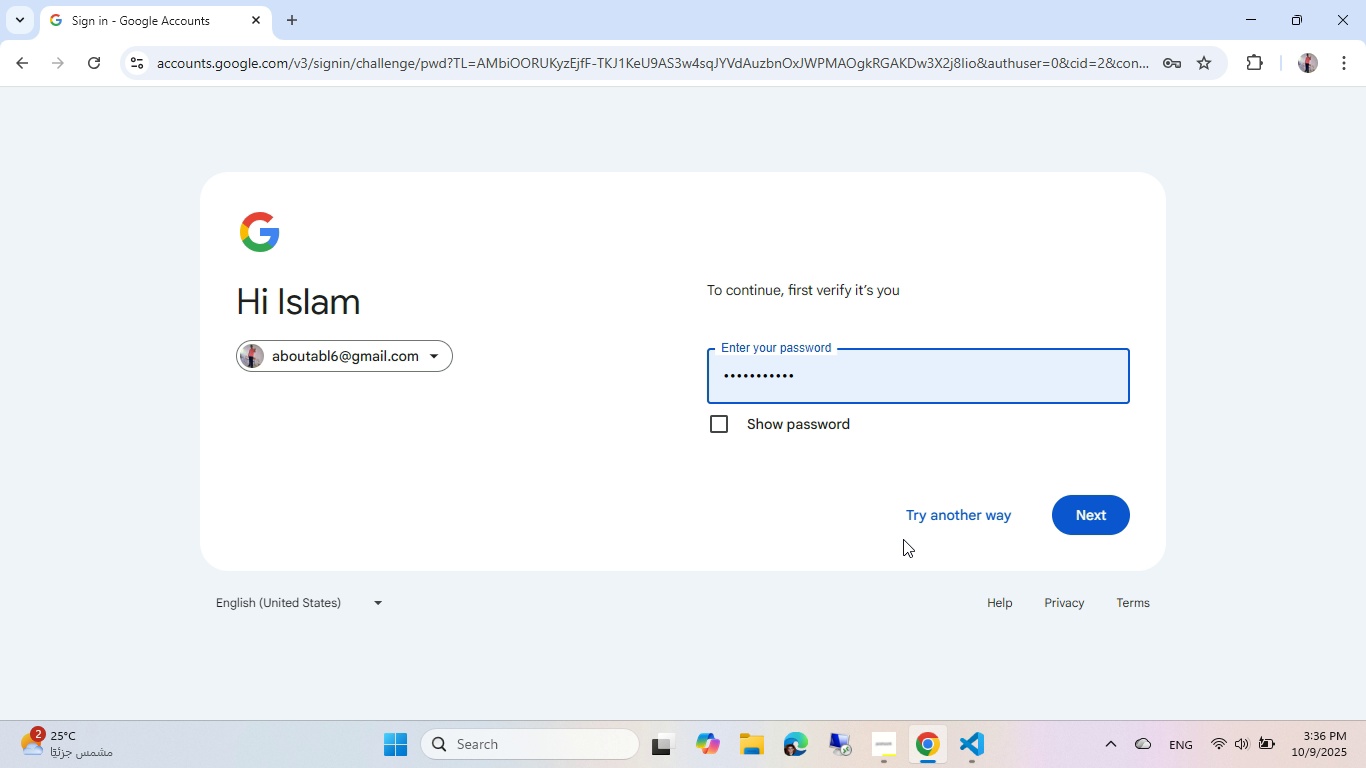 
key(NumpadEnter)
 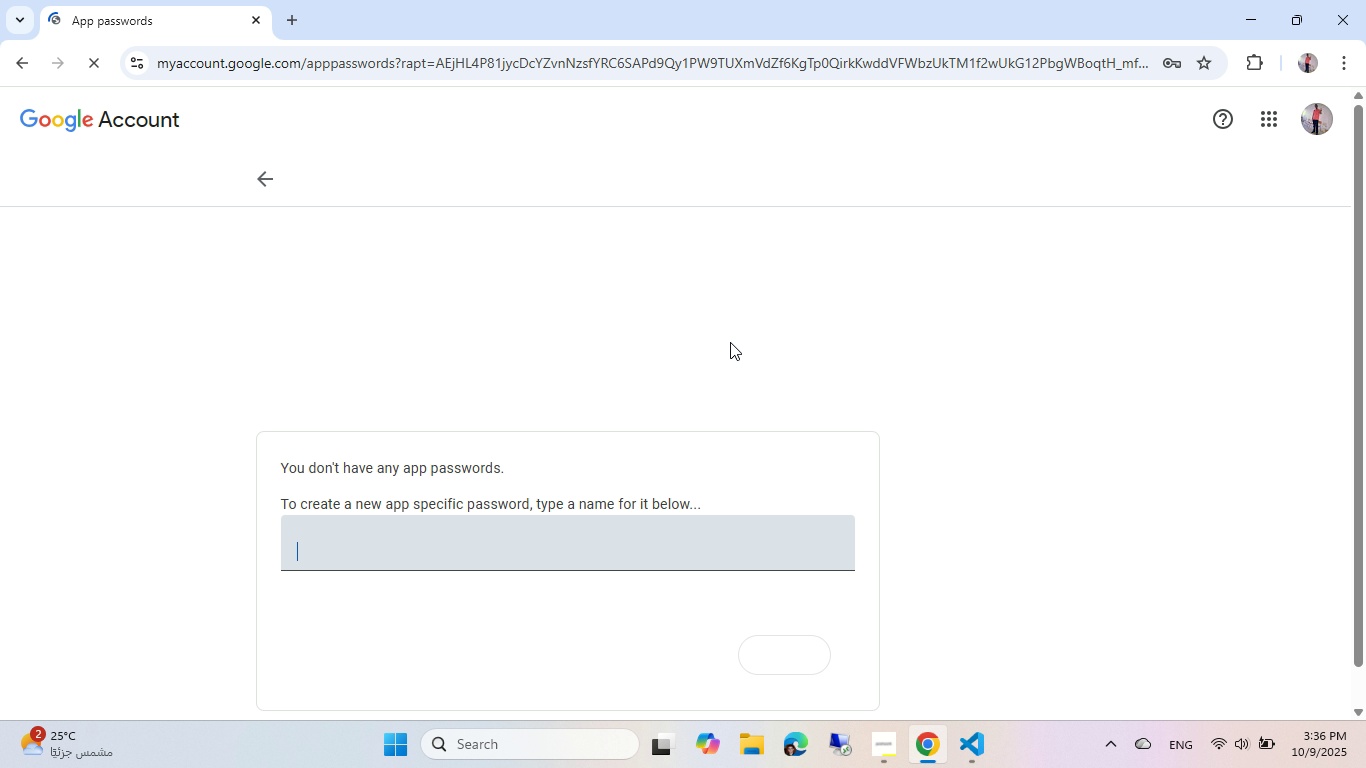 
scroll: coordinate [625, 366], scroll_direction: down, amount: 1.0
 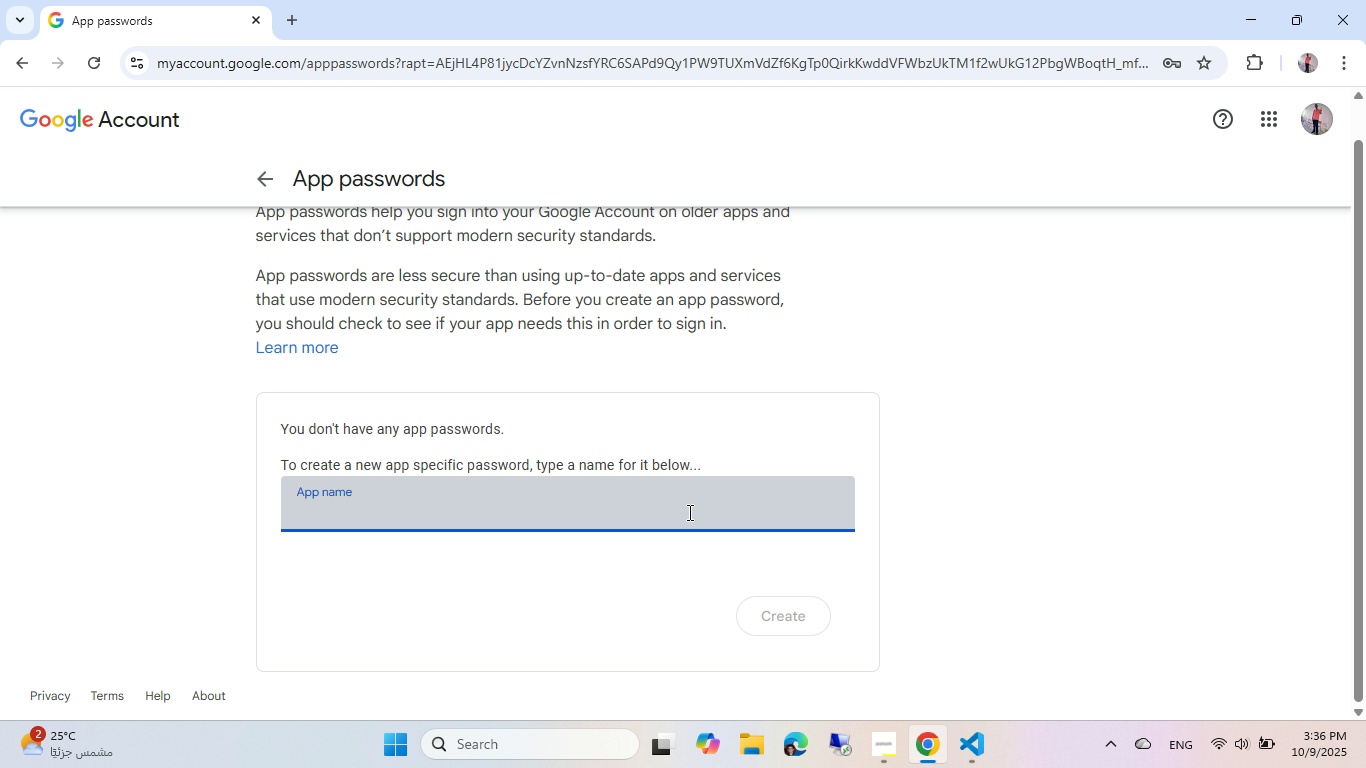 
left_click([688, 512])
 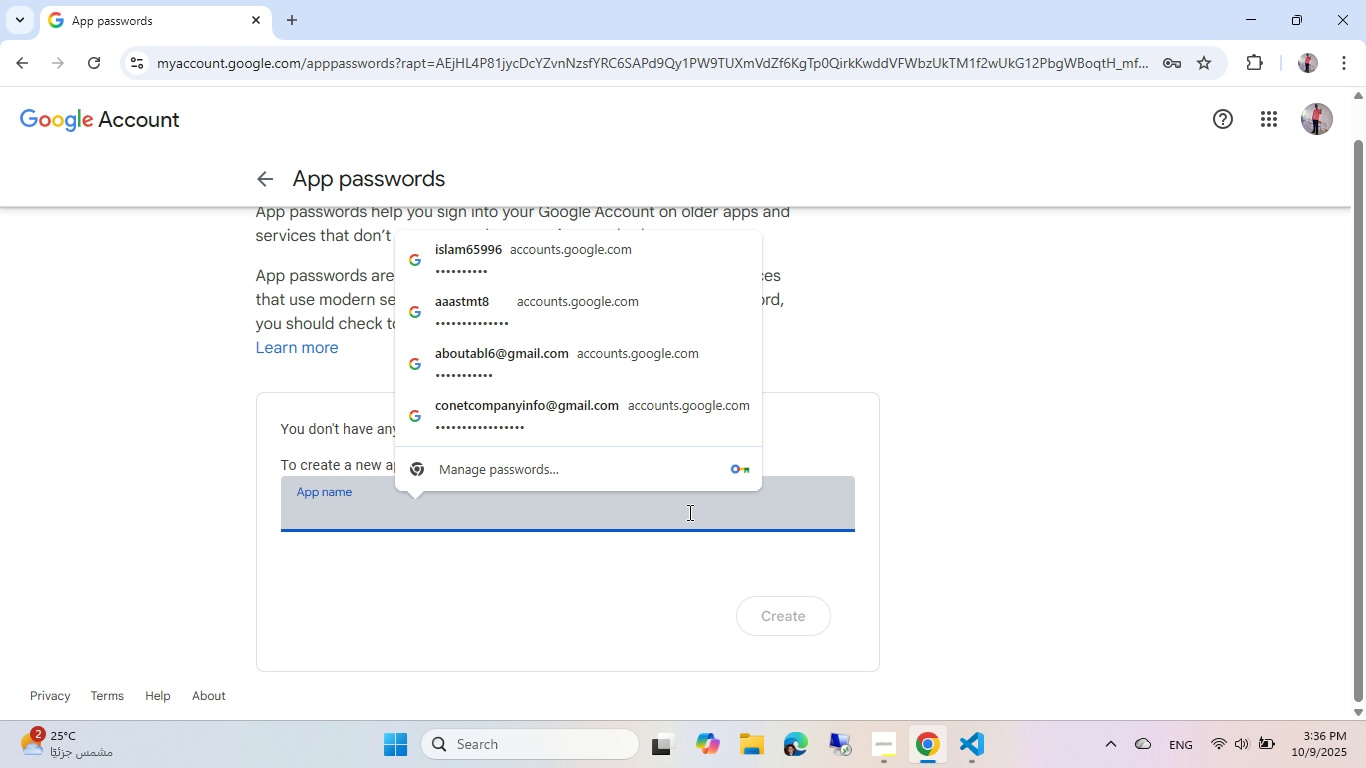 
type(rou)
key(Backspace)
key(Backspace)
type(esource-cje)
key(Backspace)
key(Backspace)
type(hecker)
 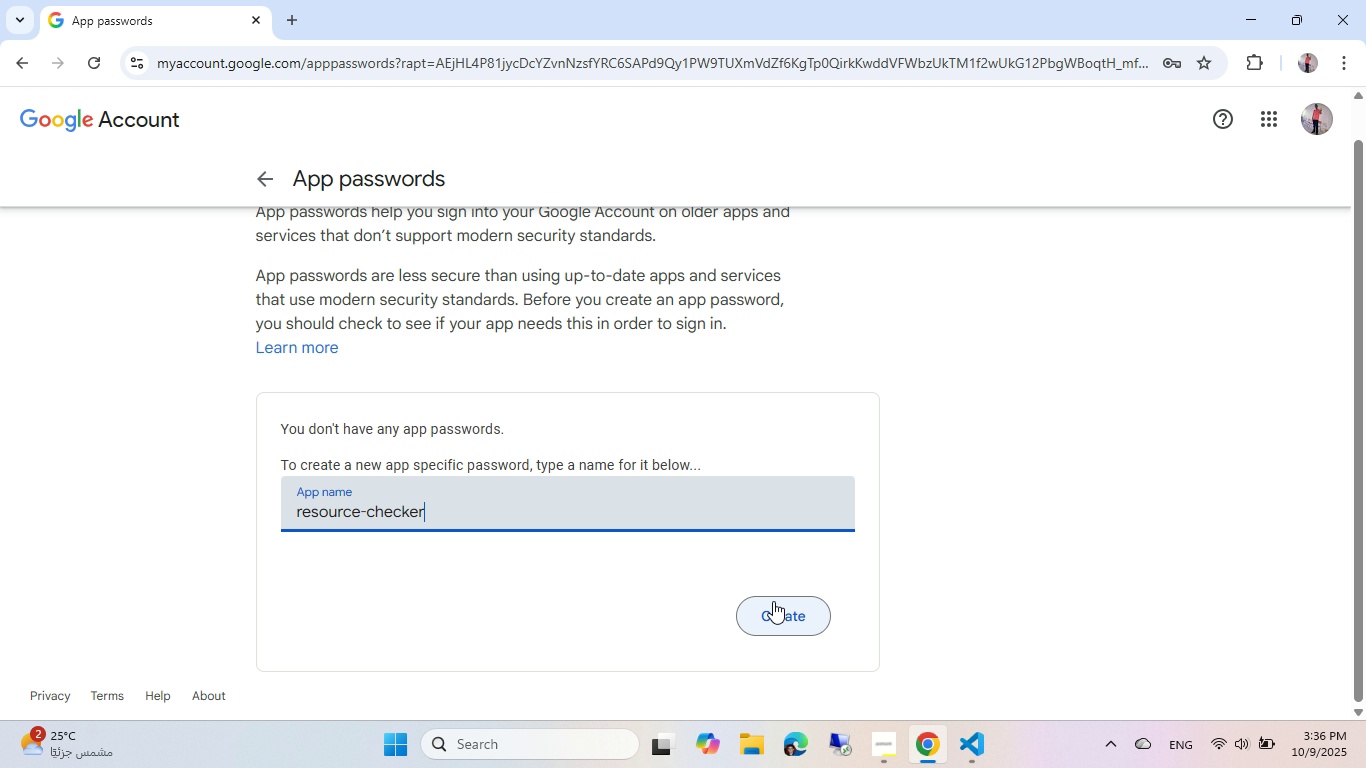 
left_click([773, 601])
 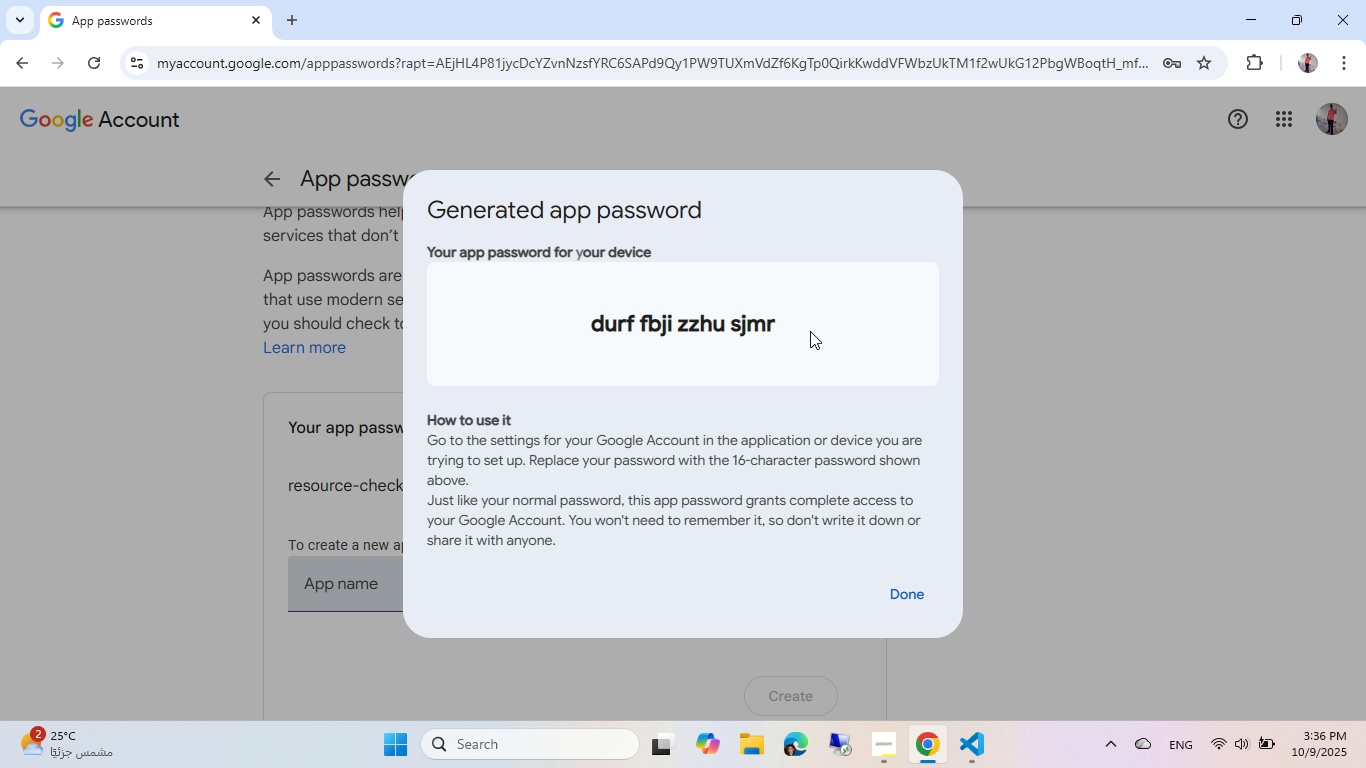 
left_click_drag(start_coordinate=[778, 322], to_coordinate=[586, 329])
 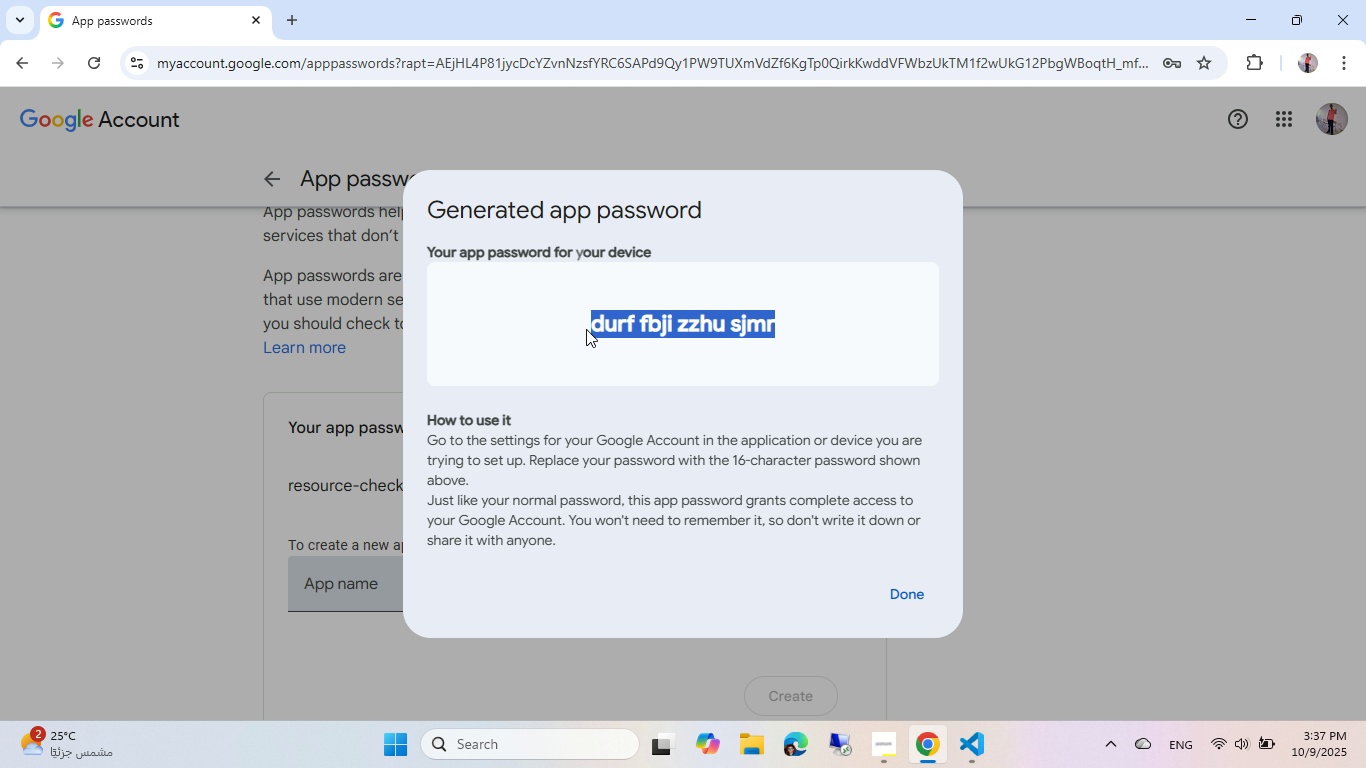 
key(Control+C)
 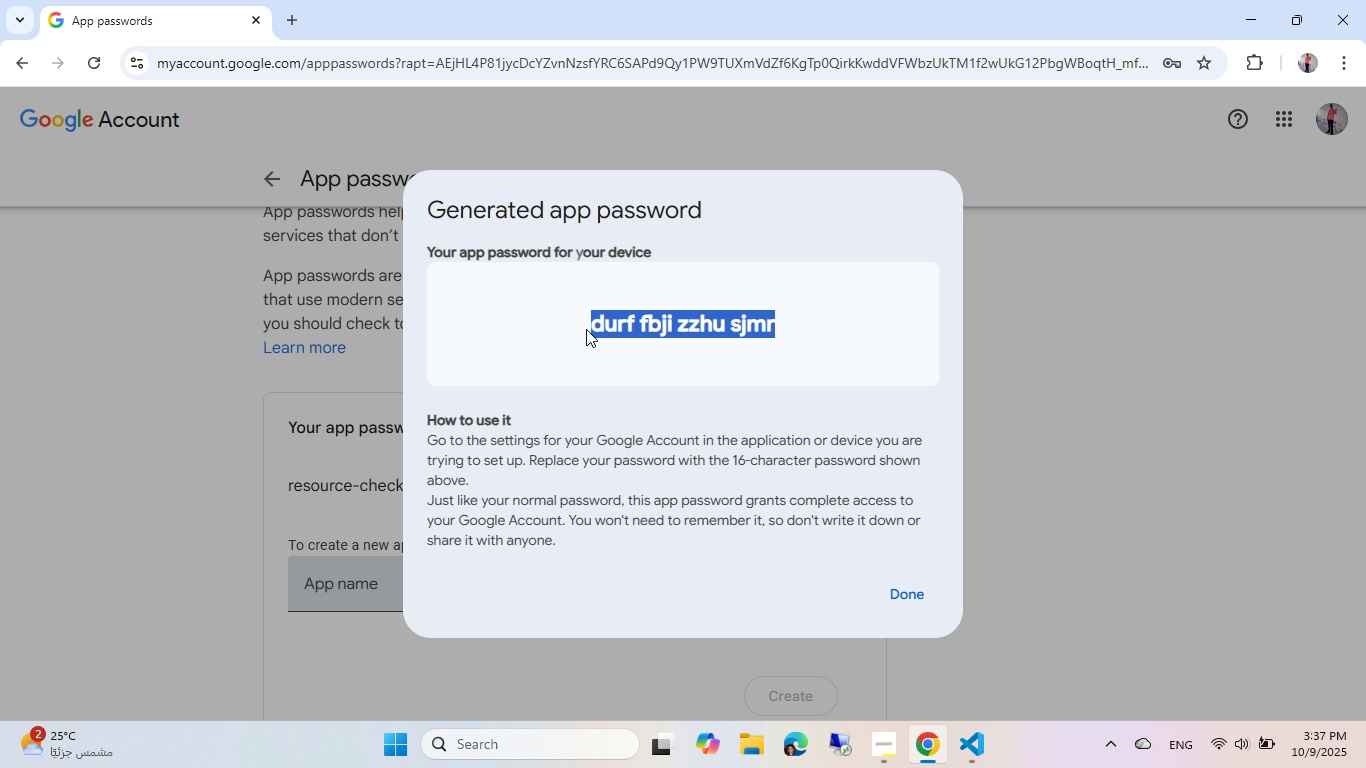 
key(Control+C)
 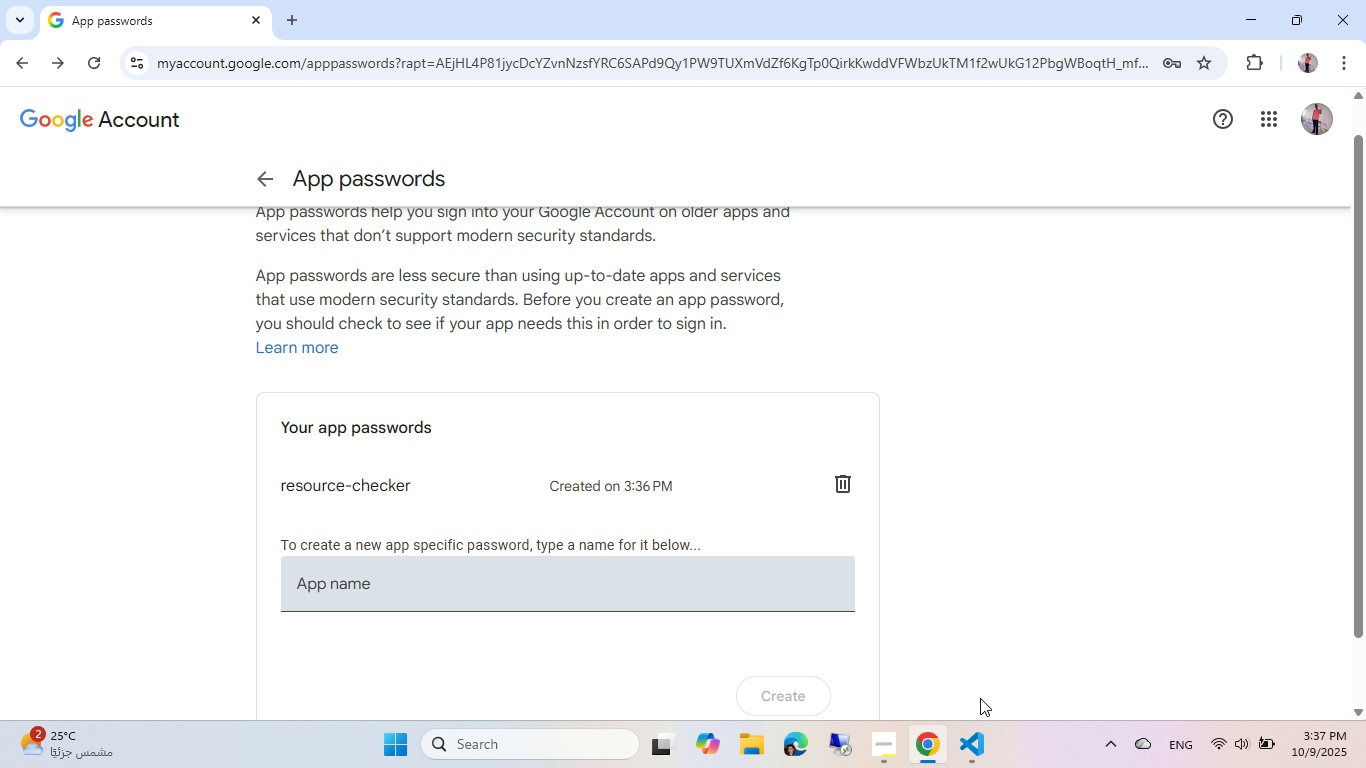 
left_click([977, 744])
 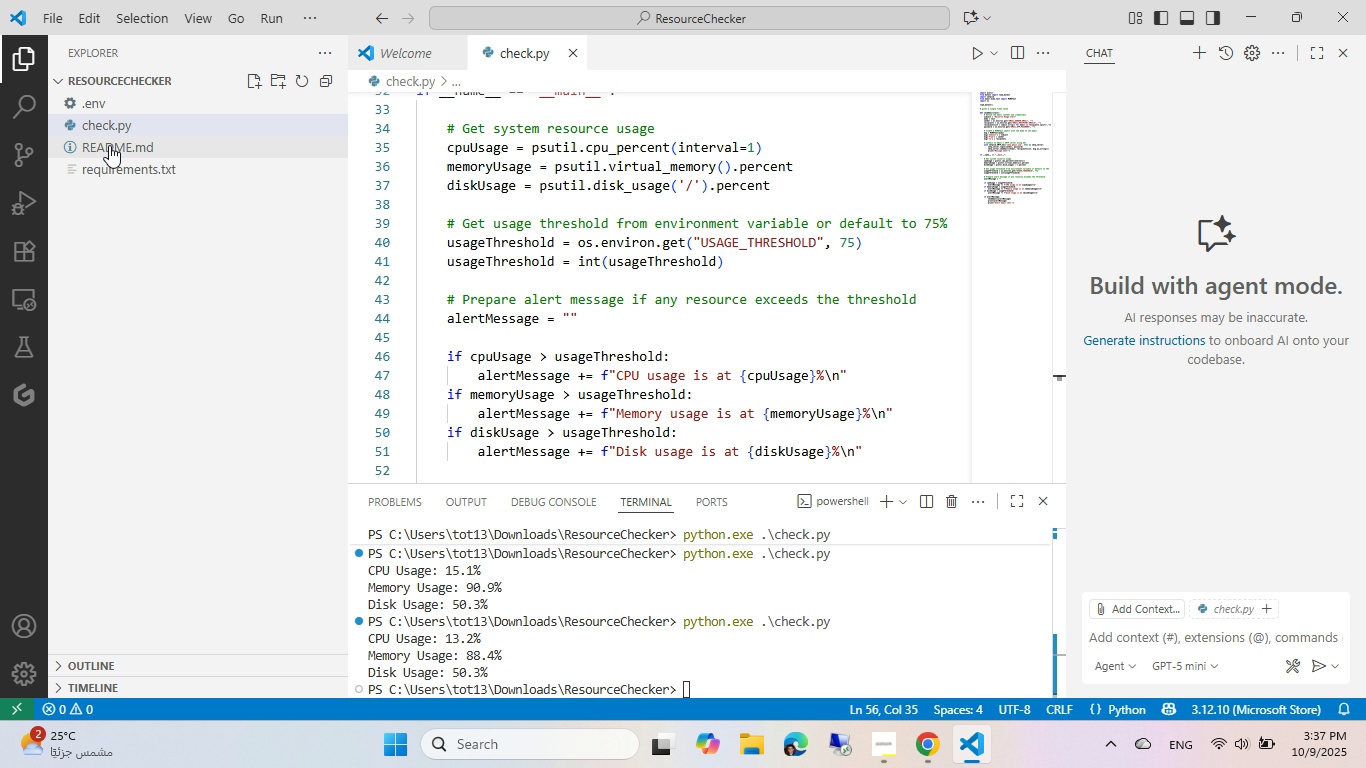 
left_click([108, 105])
 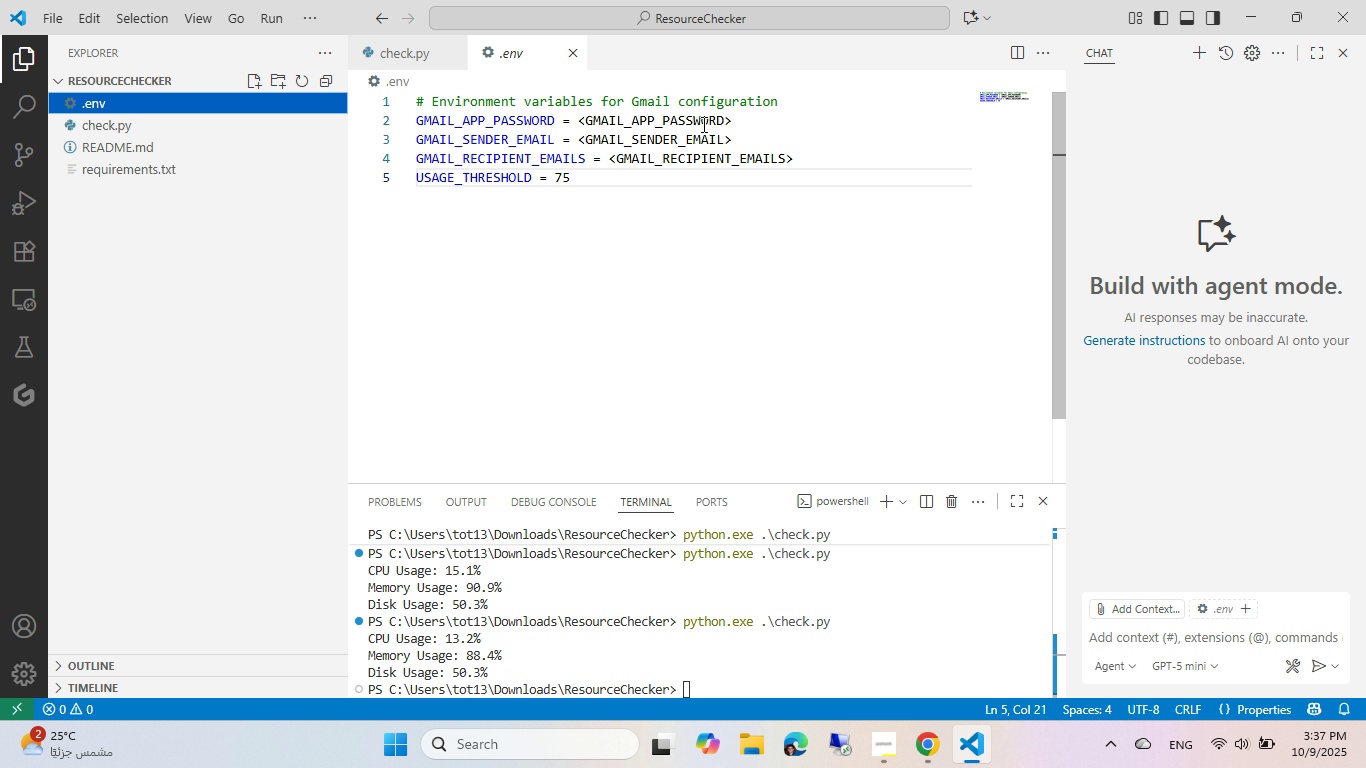 
left_click([749, 114])
 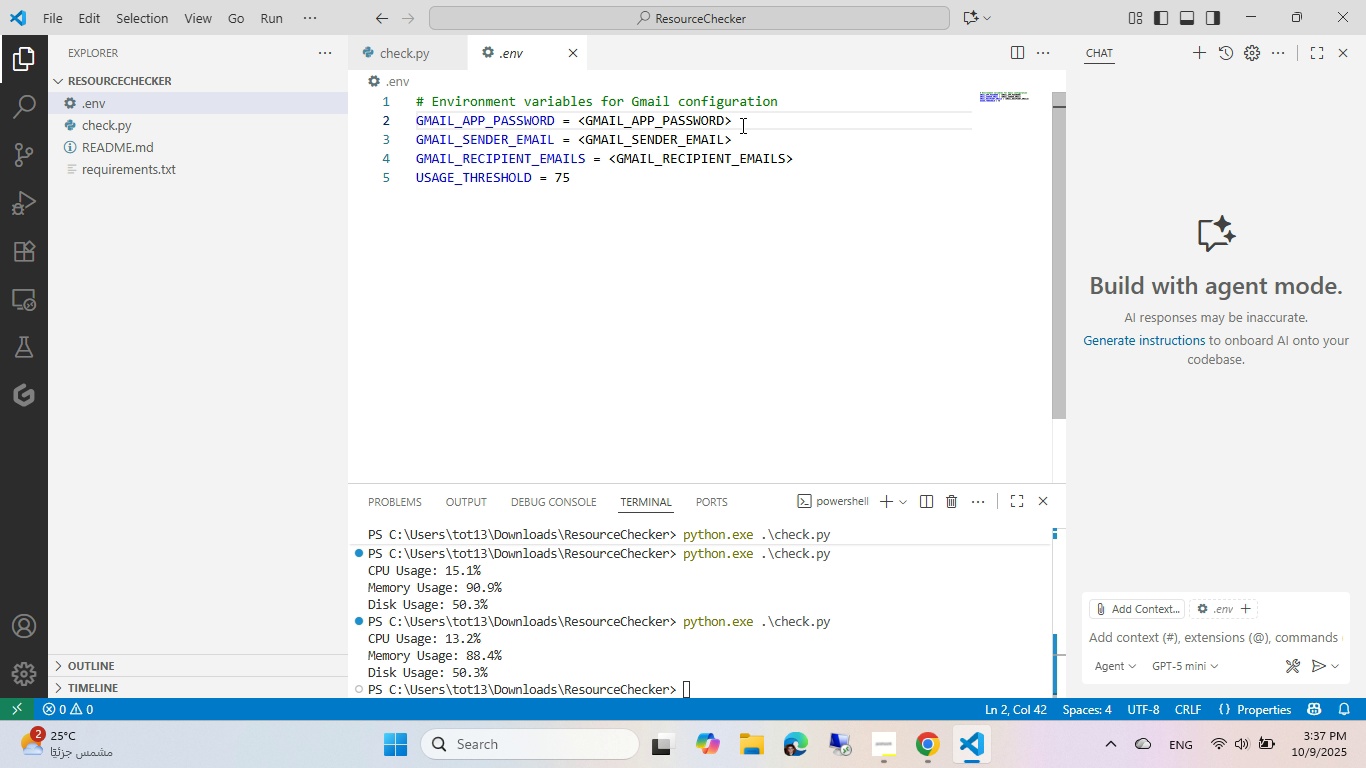 
key(Control+Backspace)
 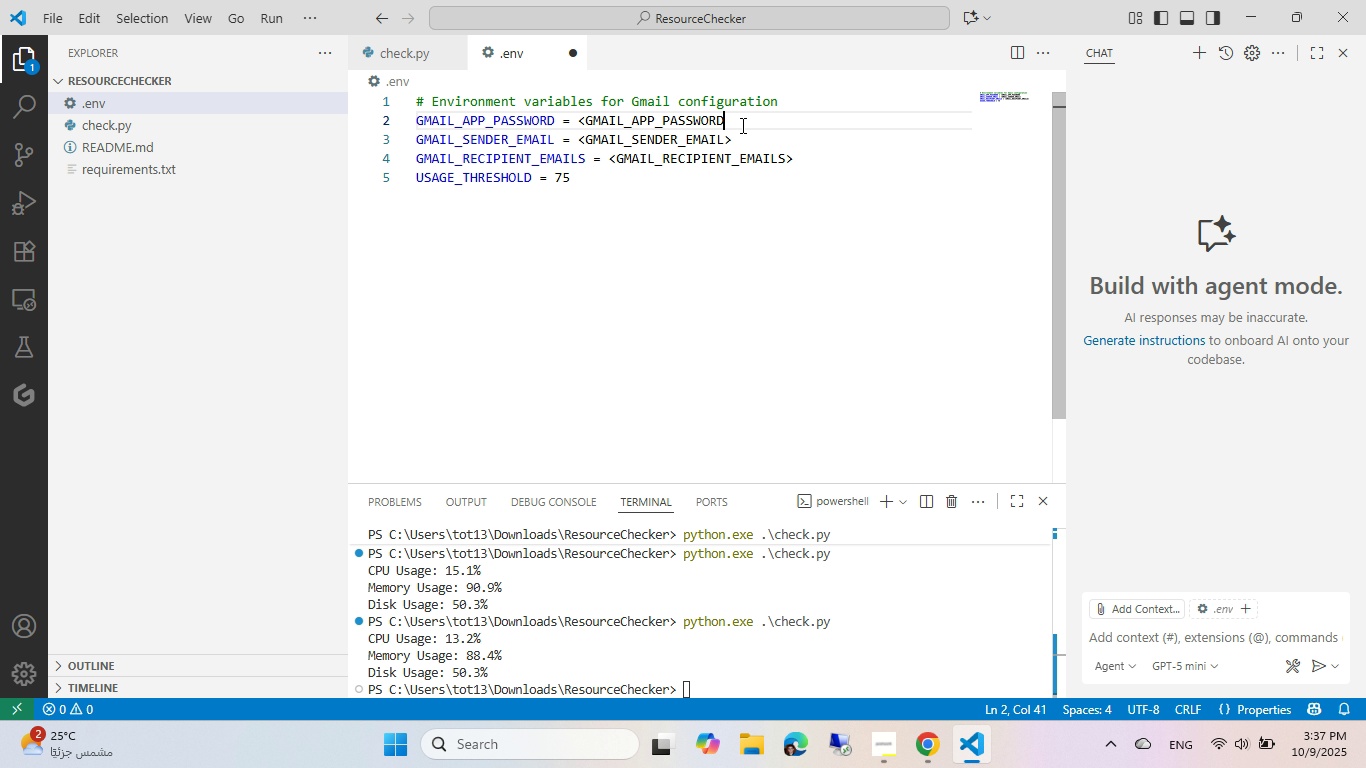 
key(Control+Backspace)
 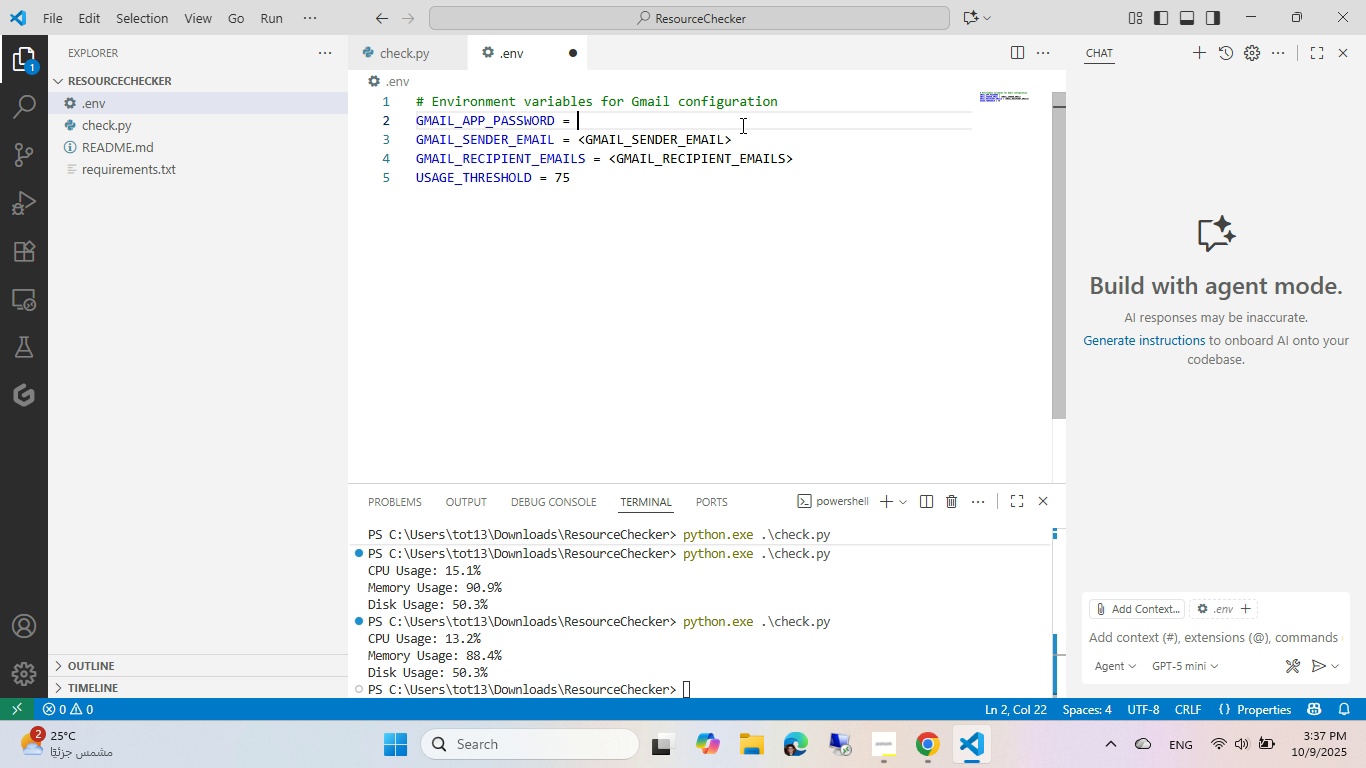 
key(Control+Backspace)
 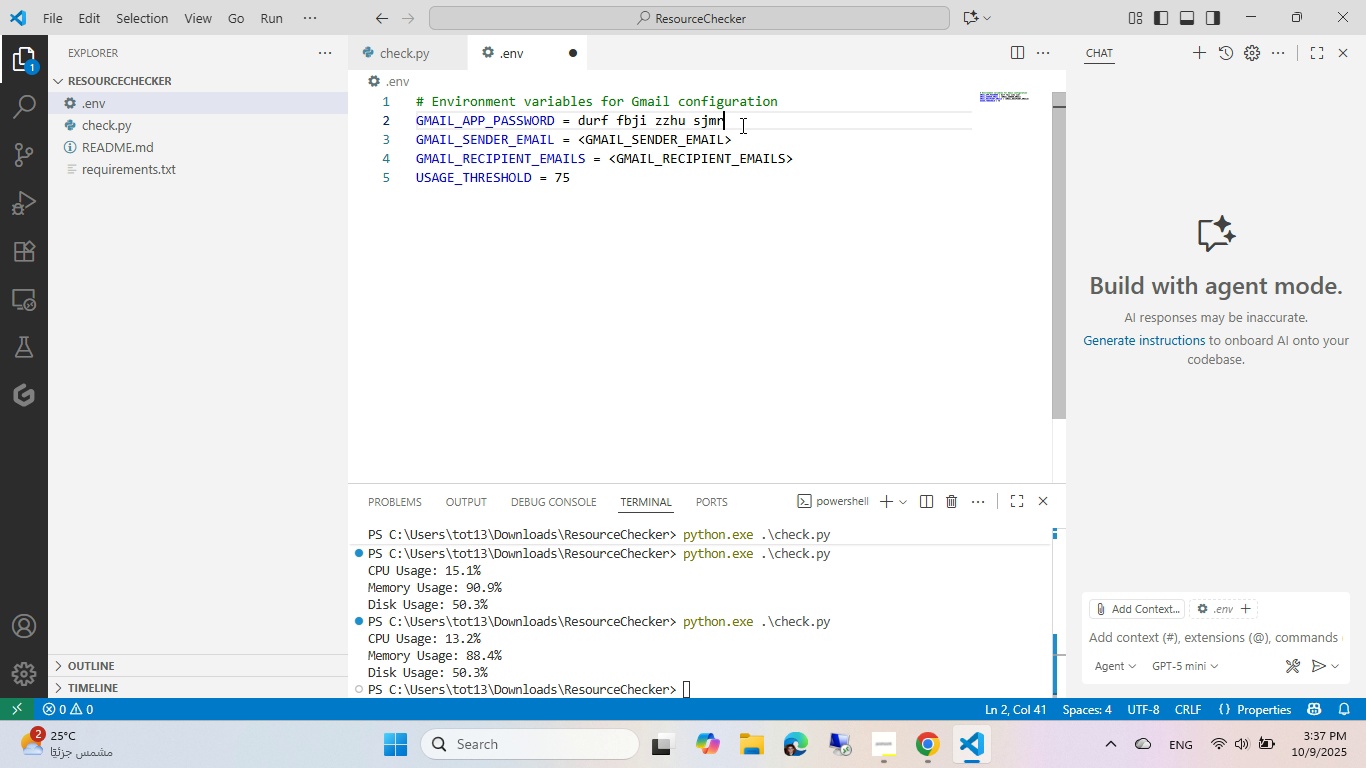 
key(Control+V)
 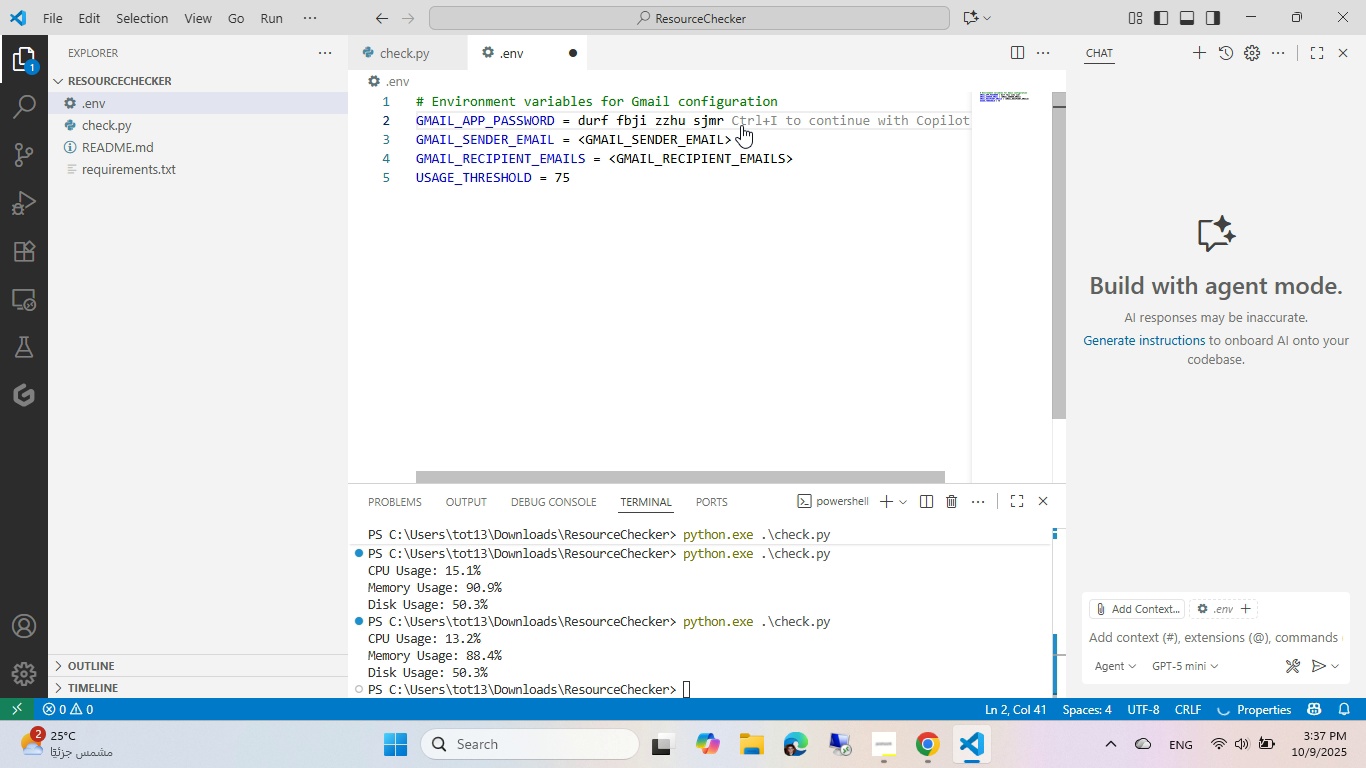 
key(Control+ControlLeft)
 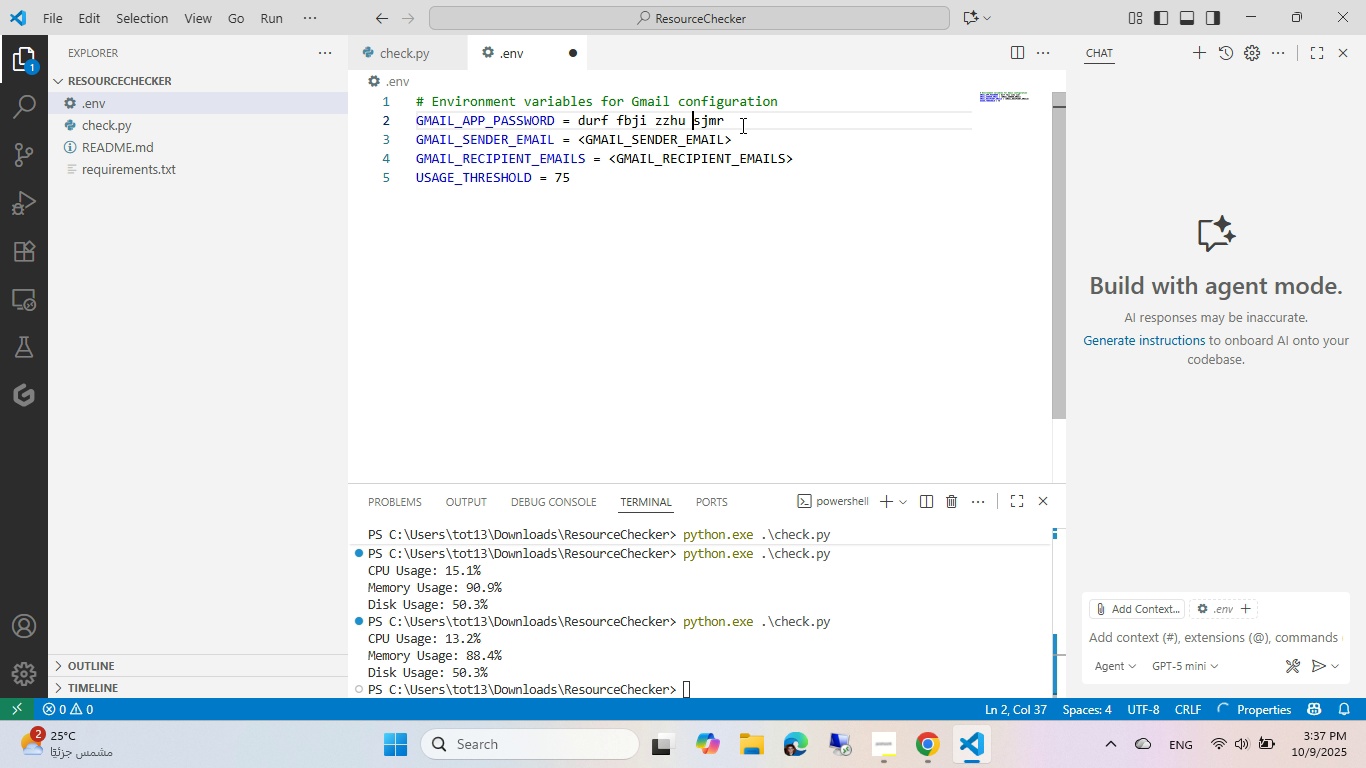 
key(Control+ArrowLeft)
 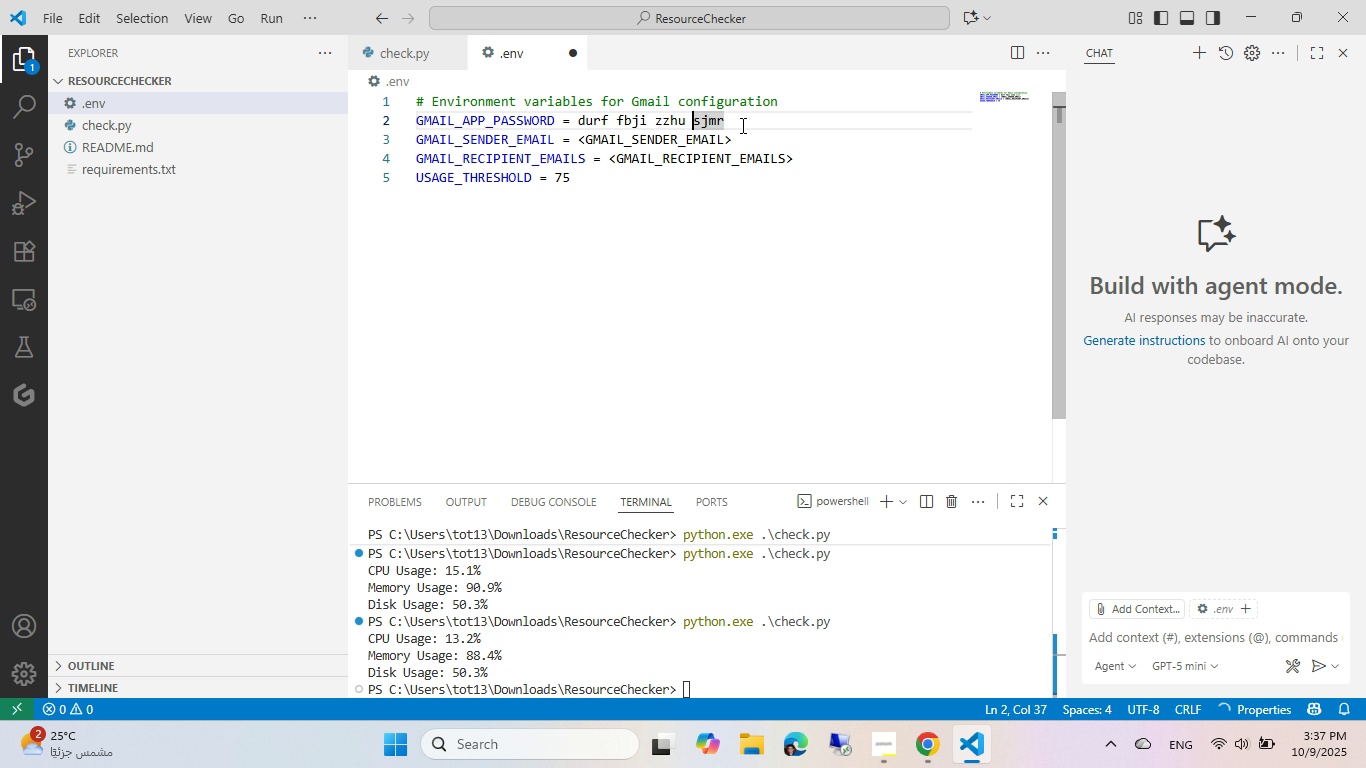 
key(Backspace)
 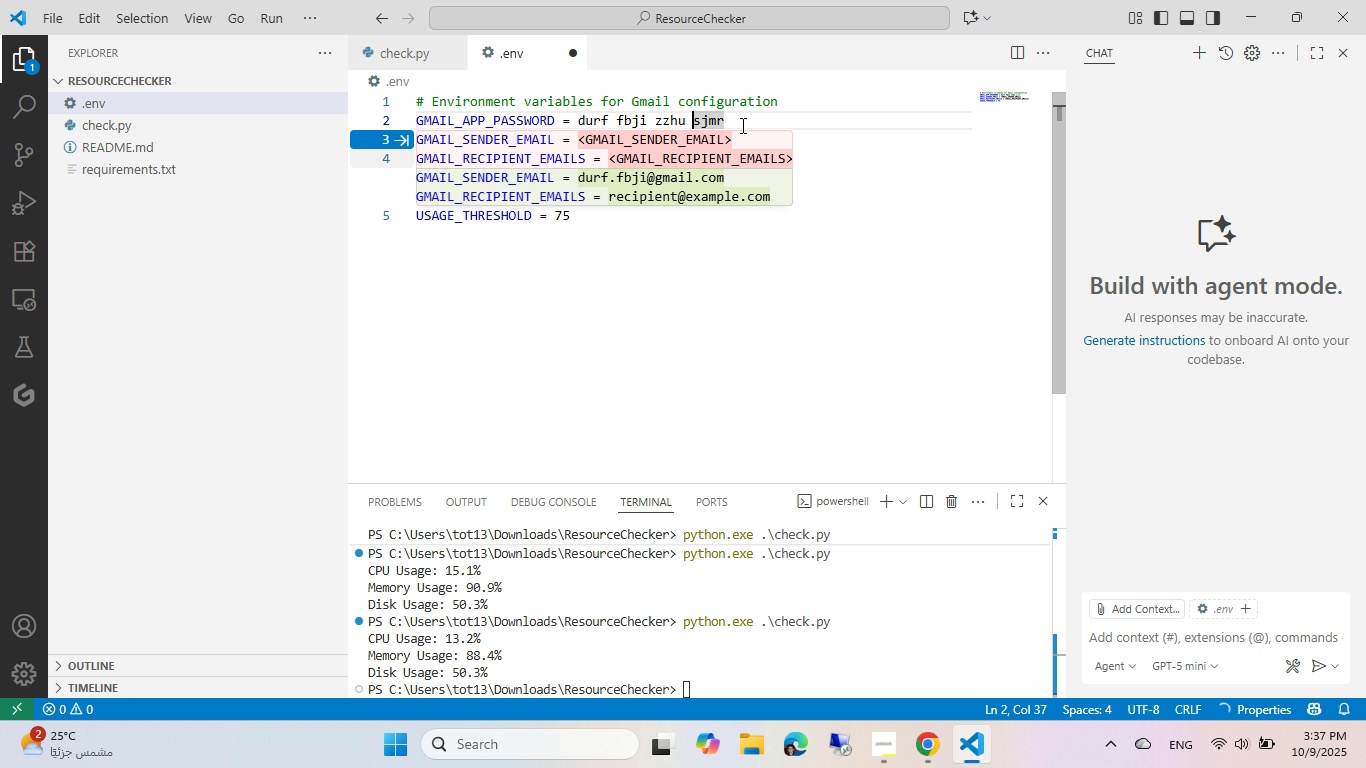 
hold_key(key=ControlLeft, duration=0.35)
 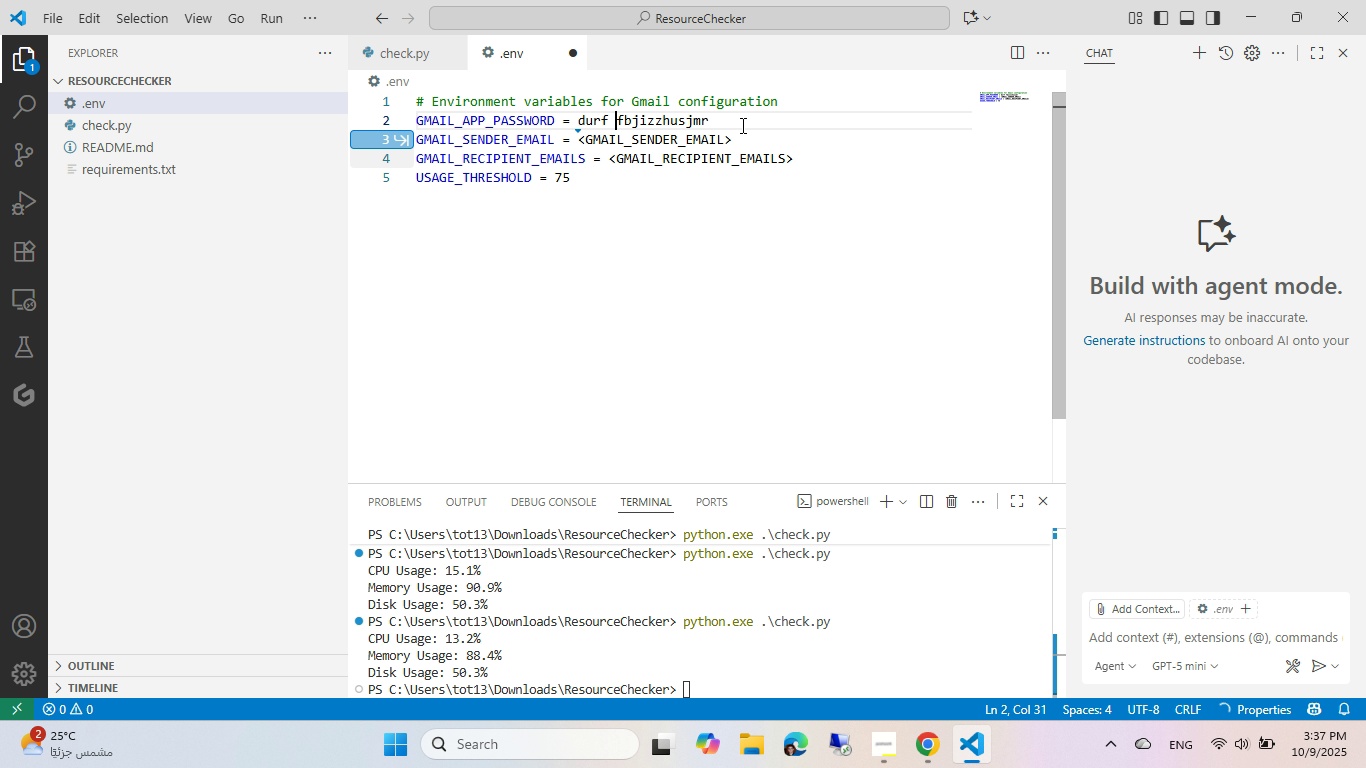 
key(ArrowLeft)
 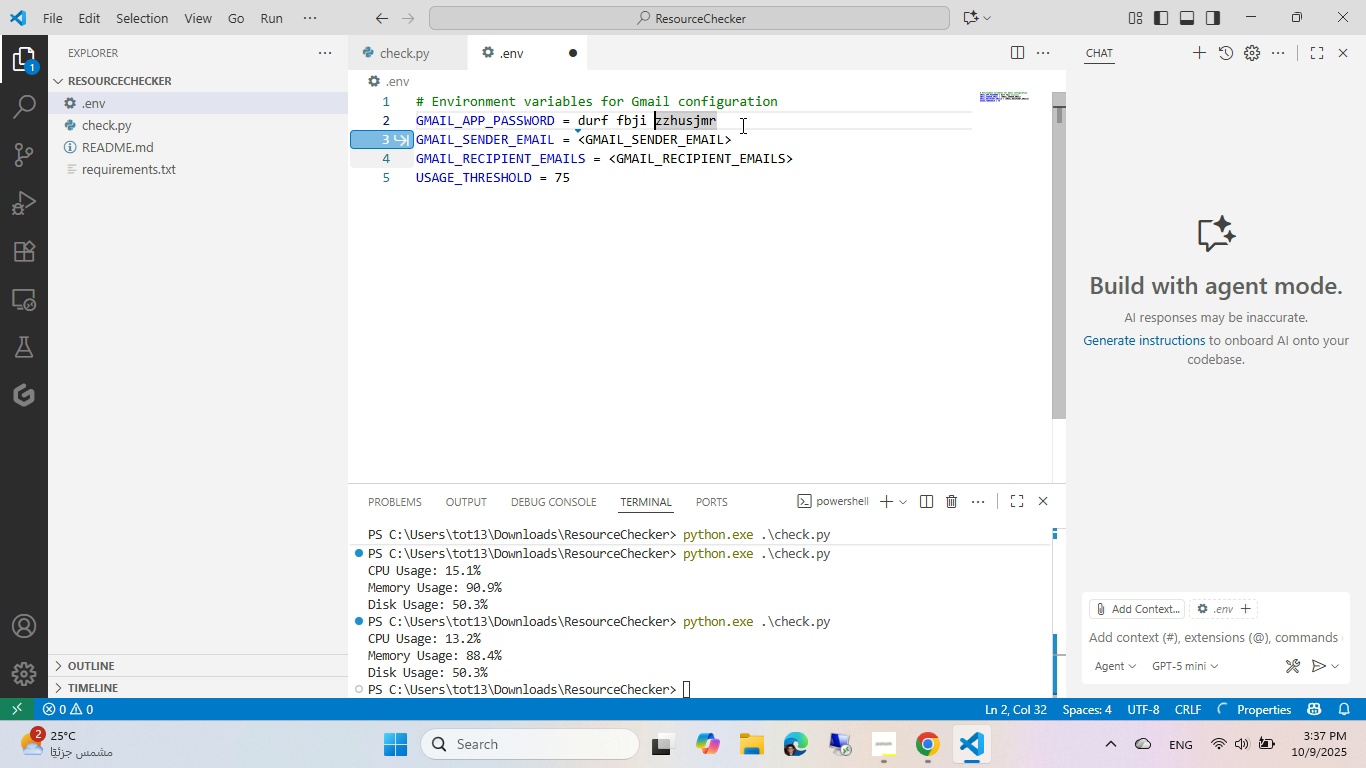 
key(Backspace)
 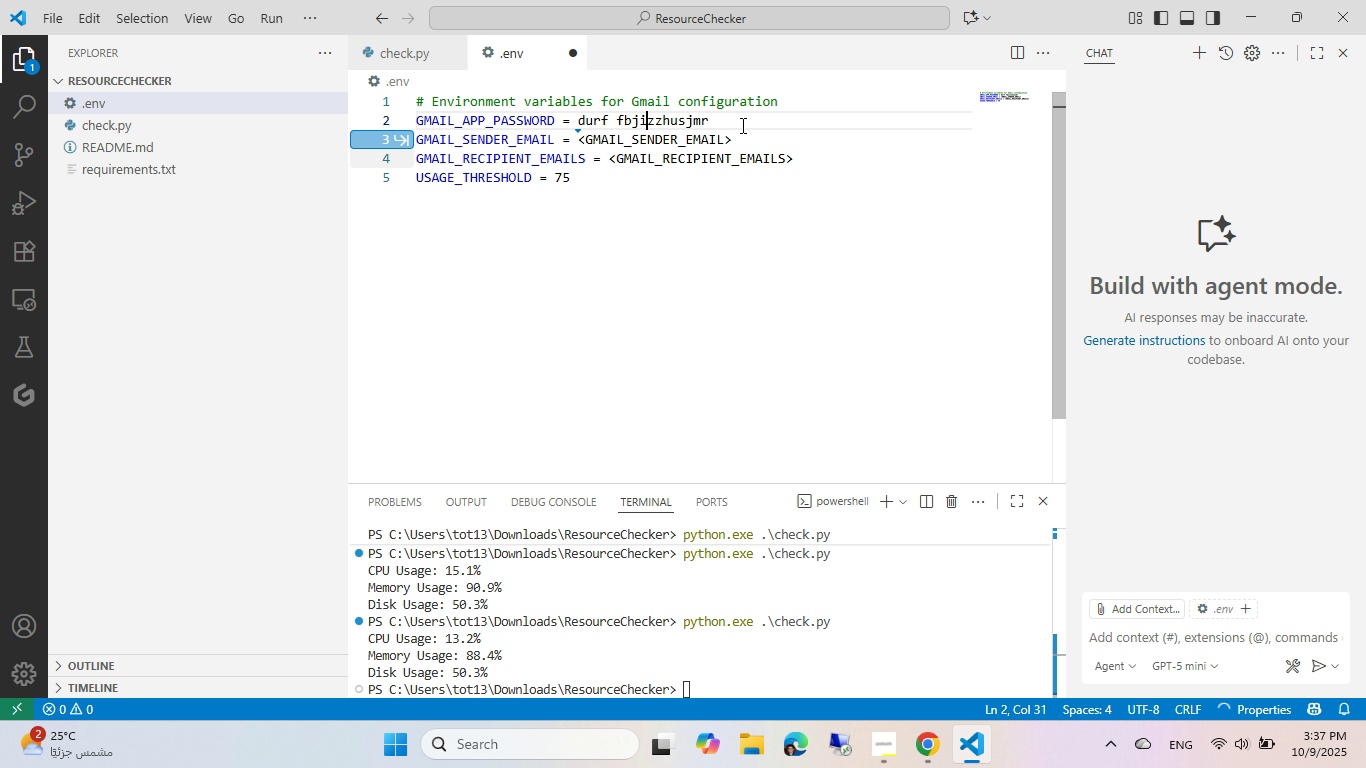 
key(Control+ControlLeft)
 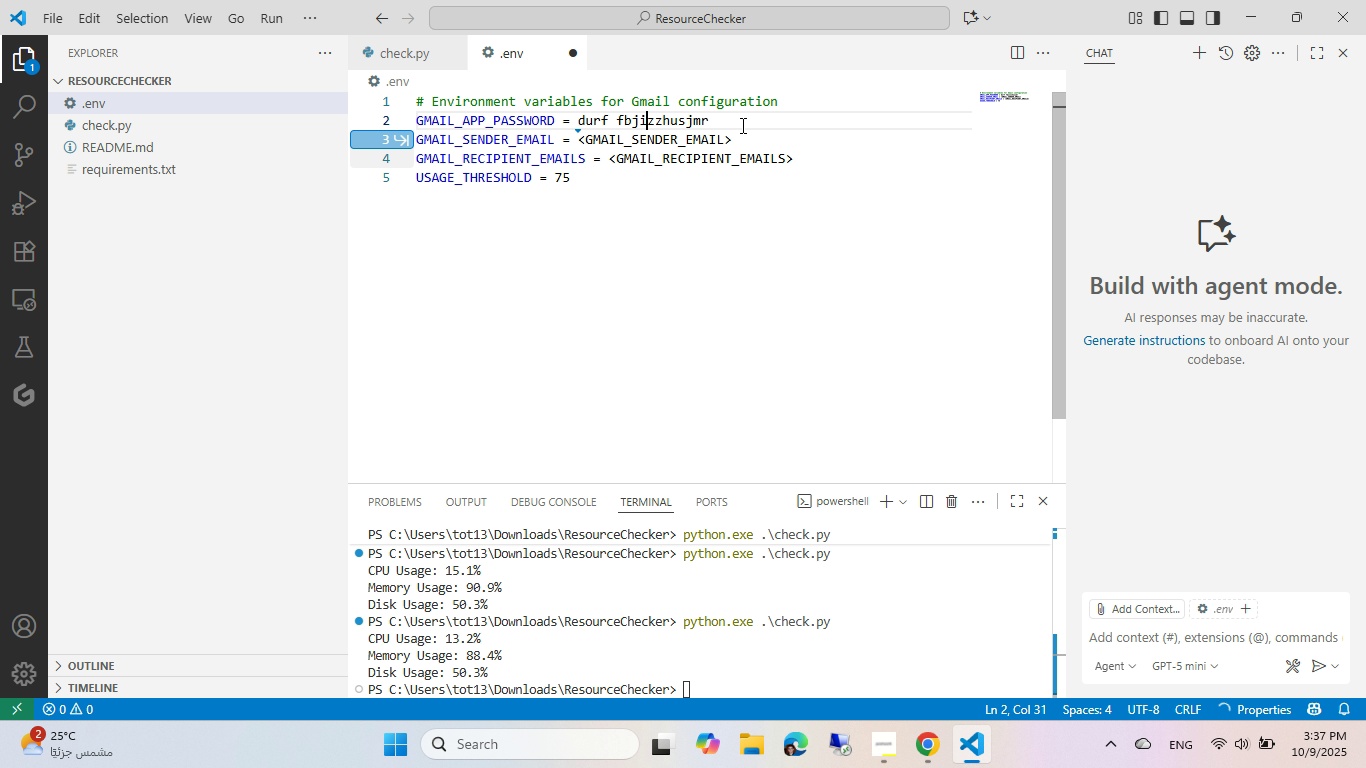 
key(Control+ArrowLeft)
 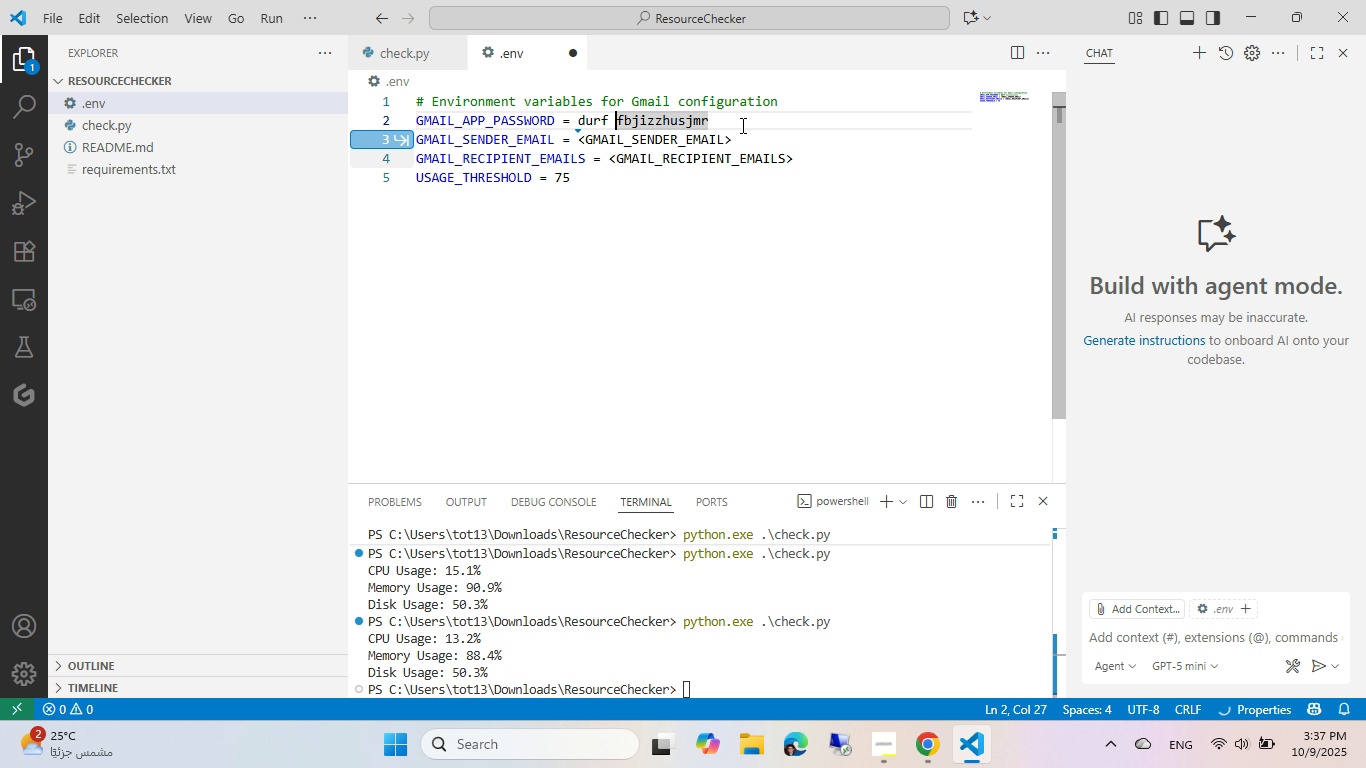 
key(Backspace)
 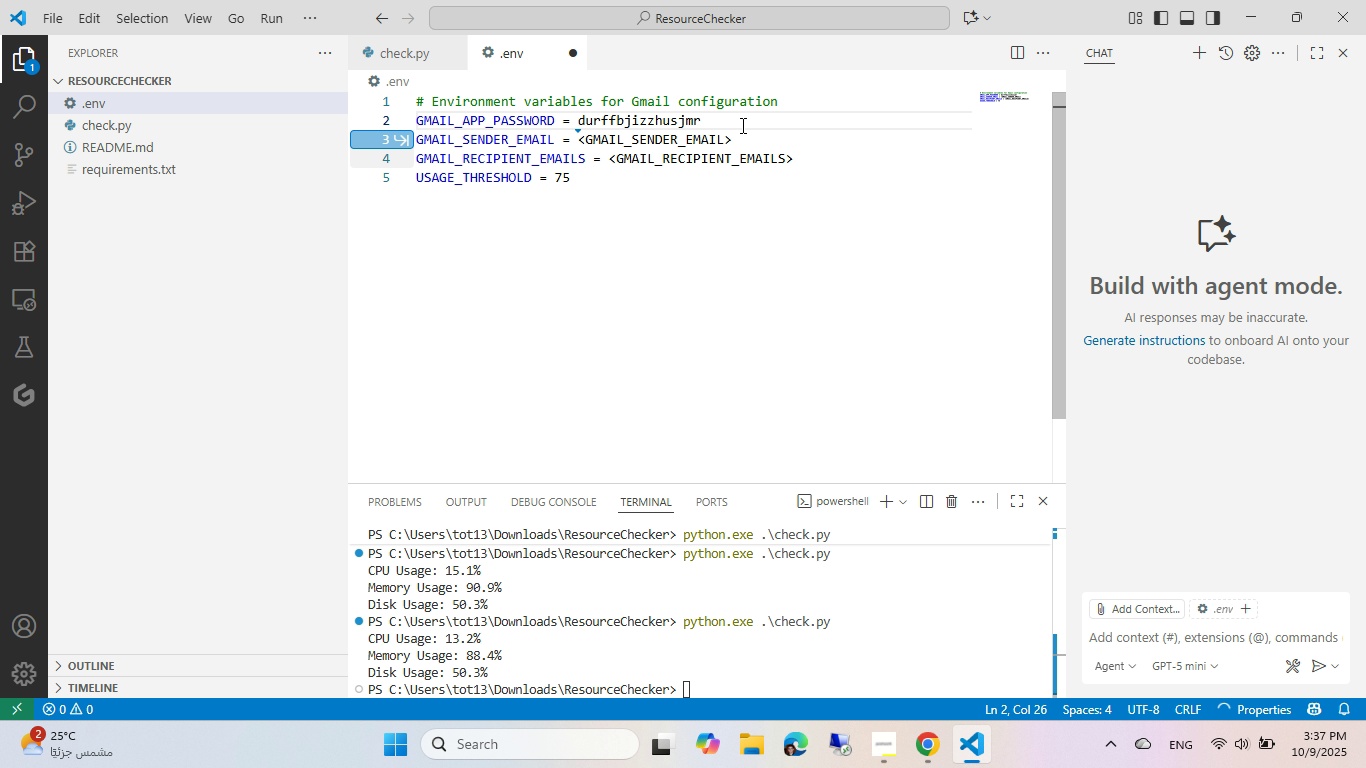 
key(ArrowDown)
 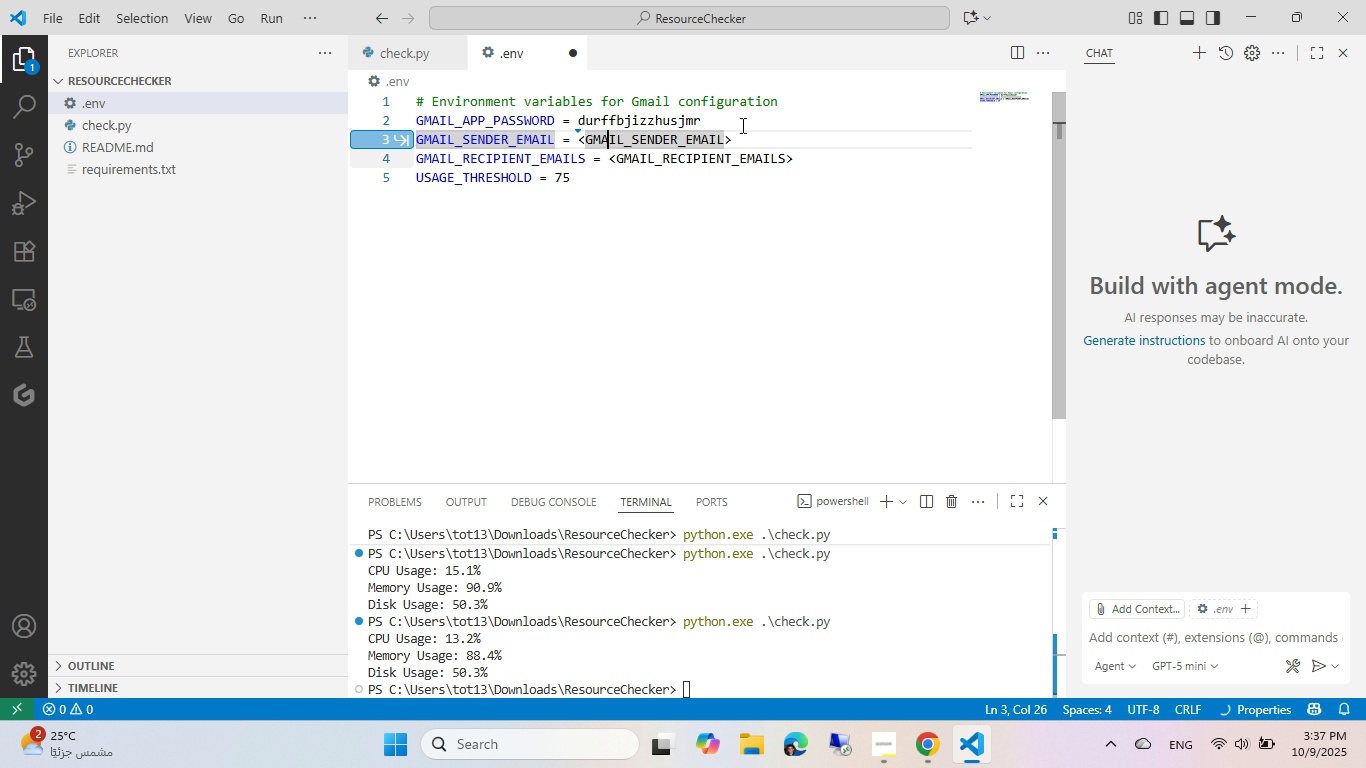 
key(End)
 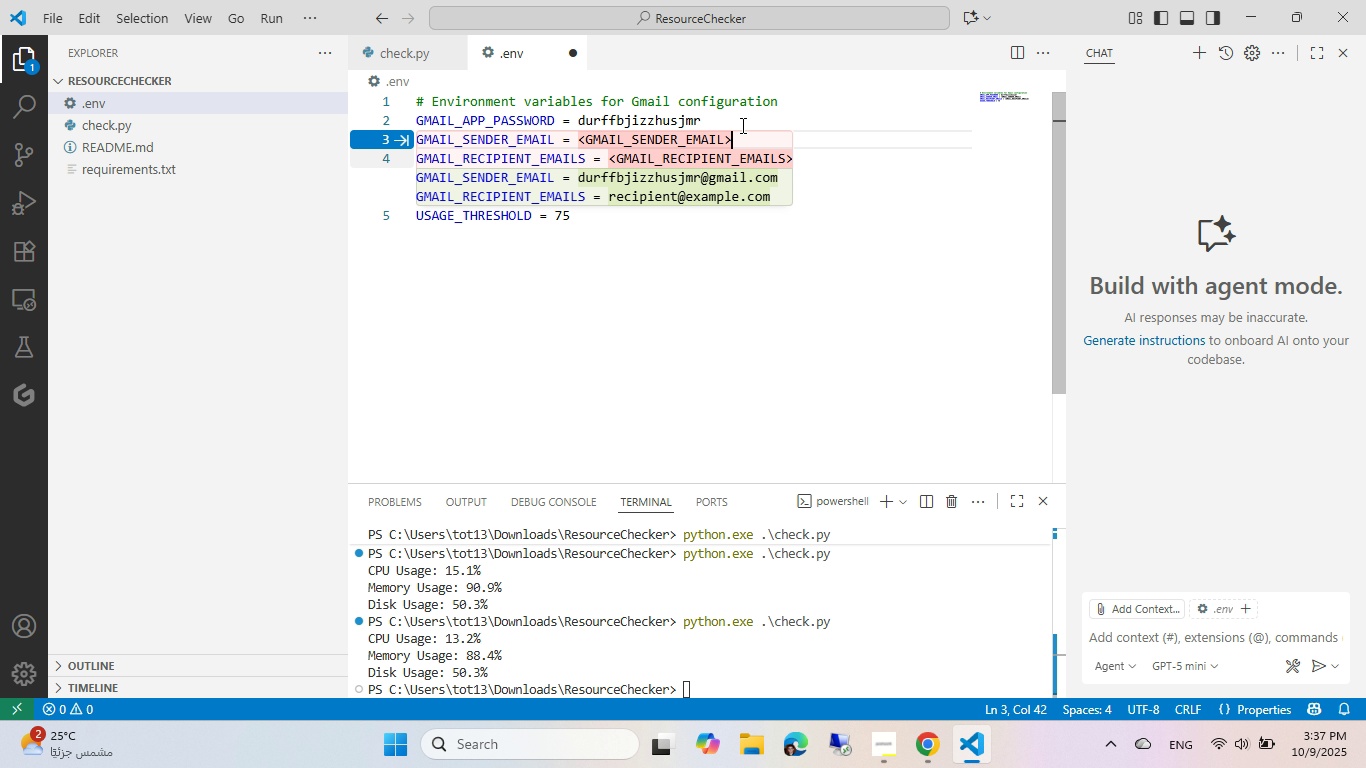 
key(Control+Backspace)
 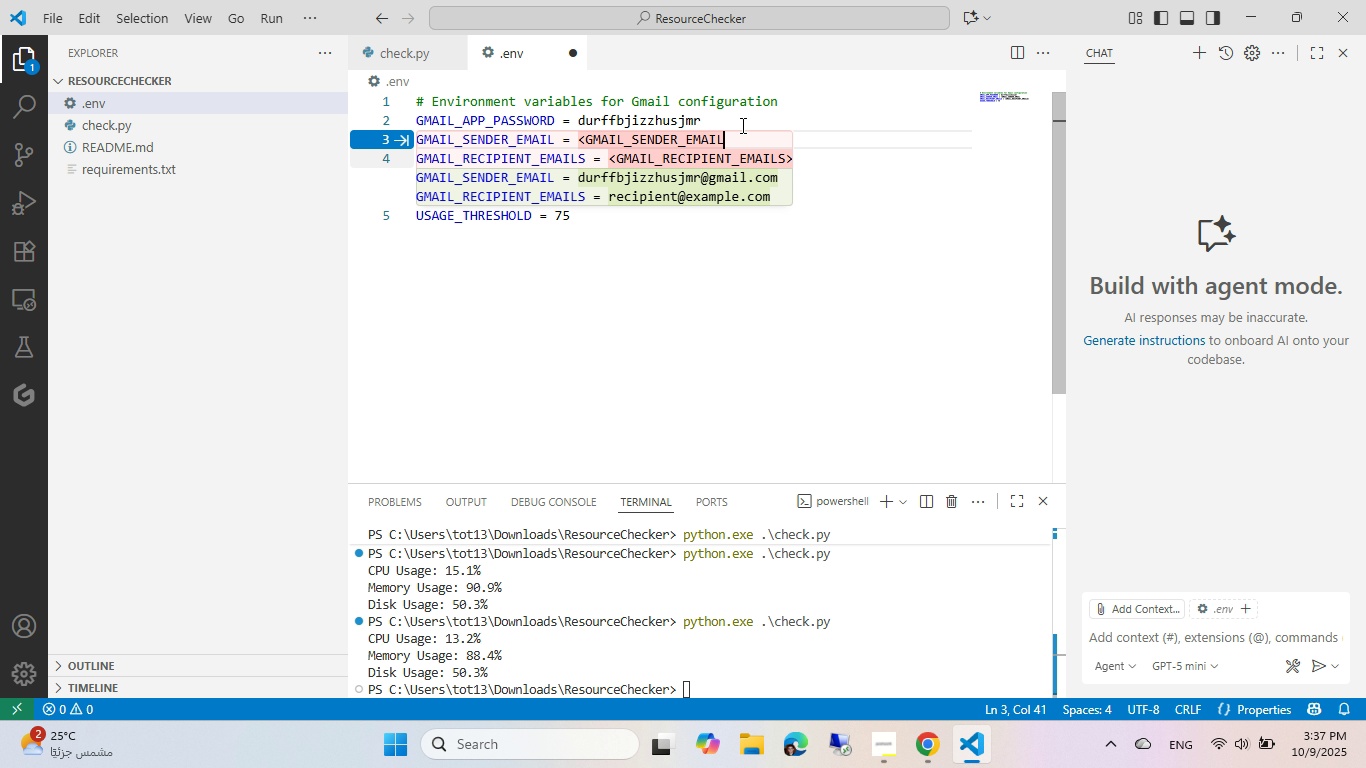 
key(Control+Backspace)
 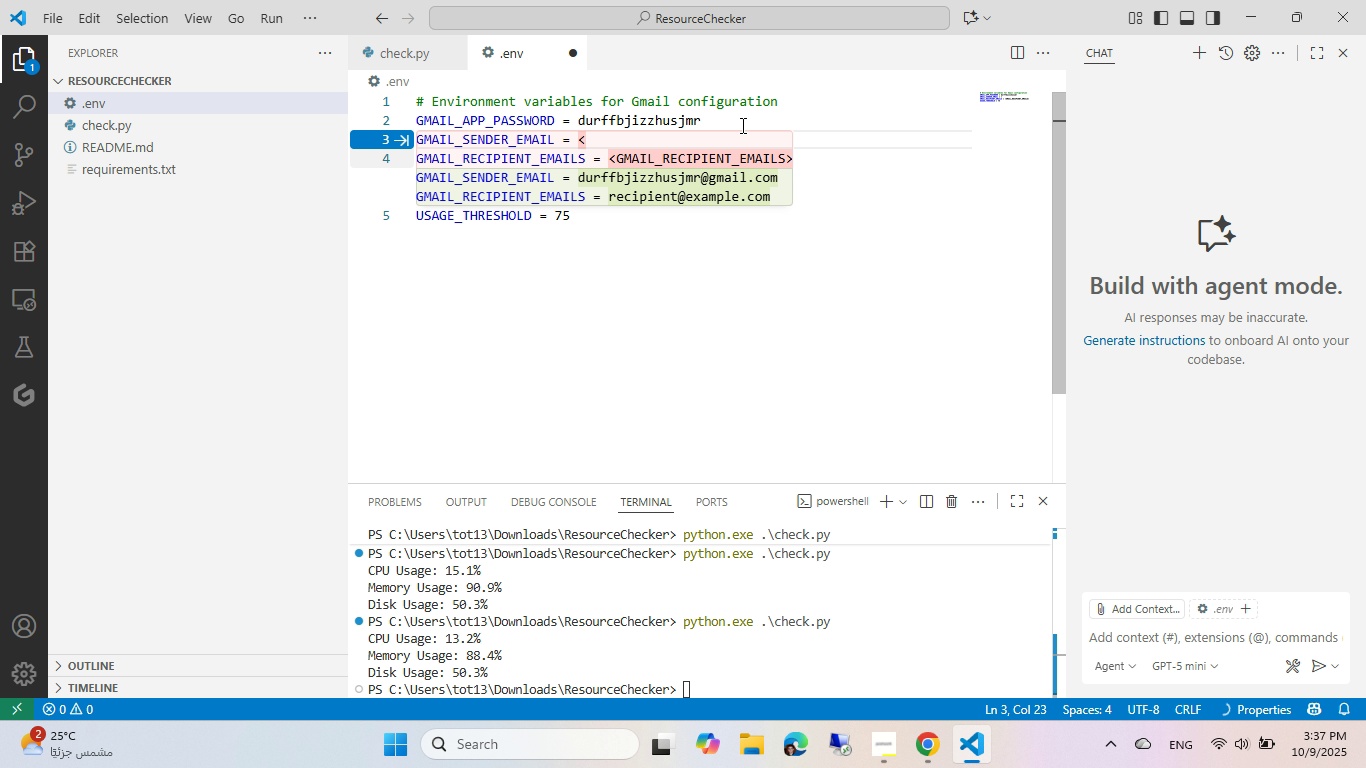 
key(Backspace)
key(Escape)
type(aboutabl6@Gmail.com)
 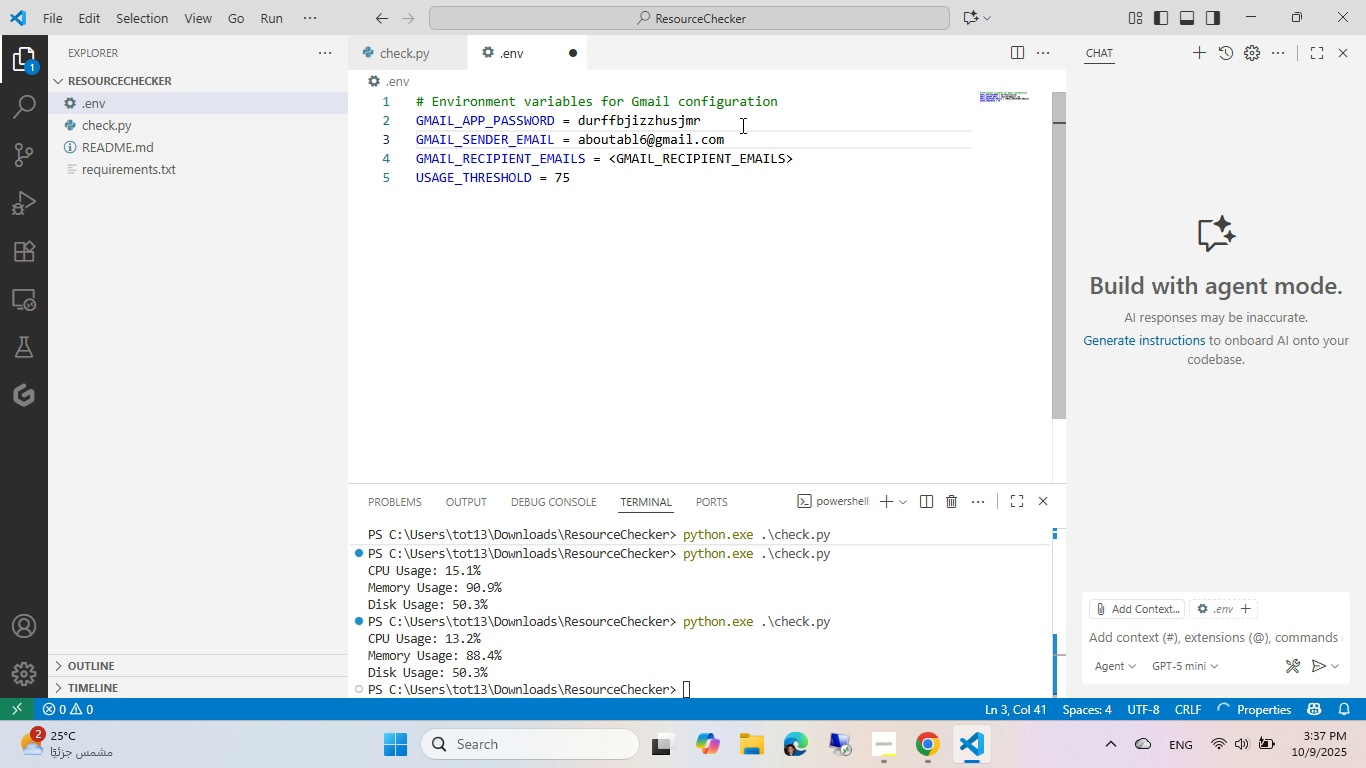 
key(ArrowDown)
 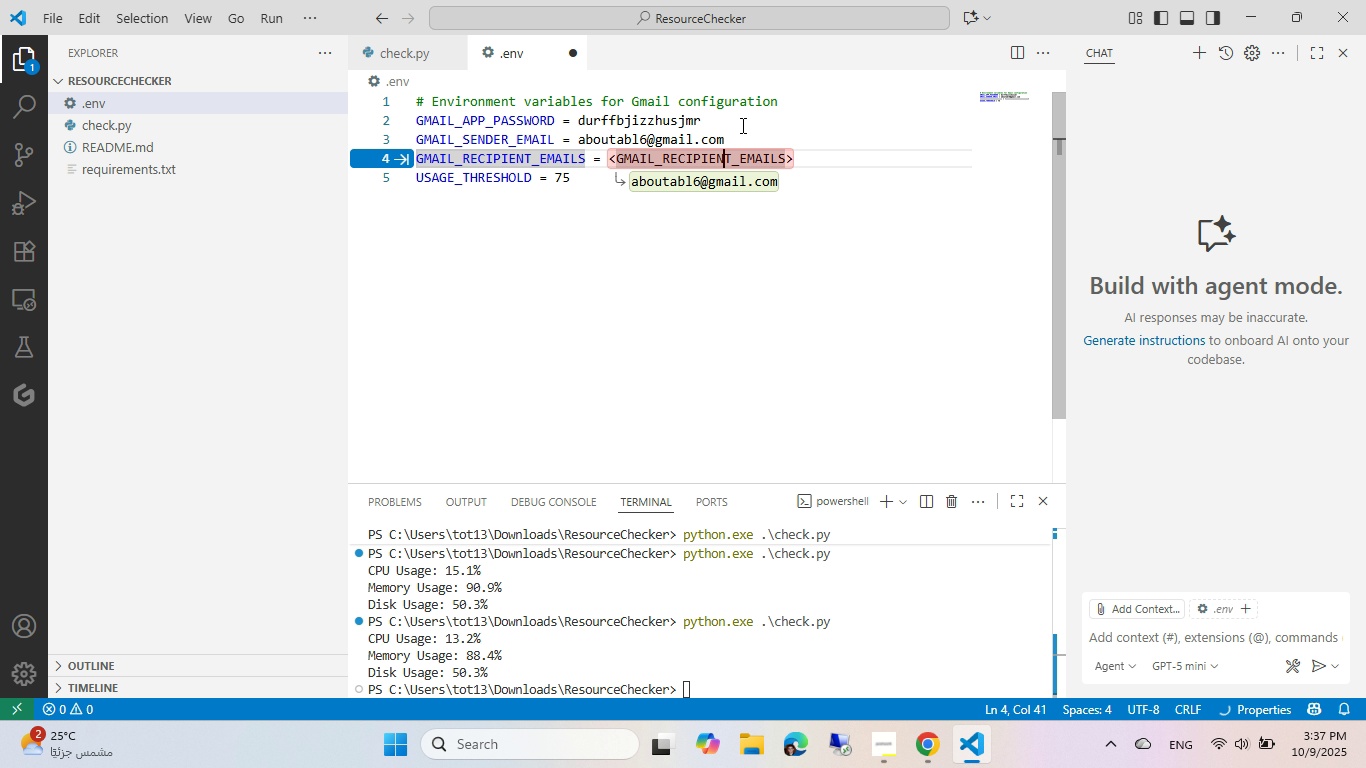 
key(End)
 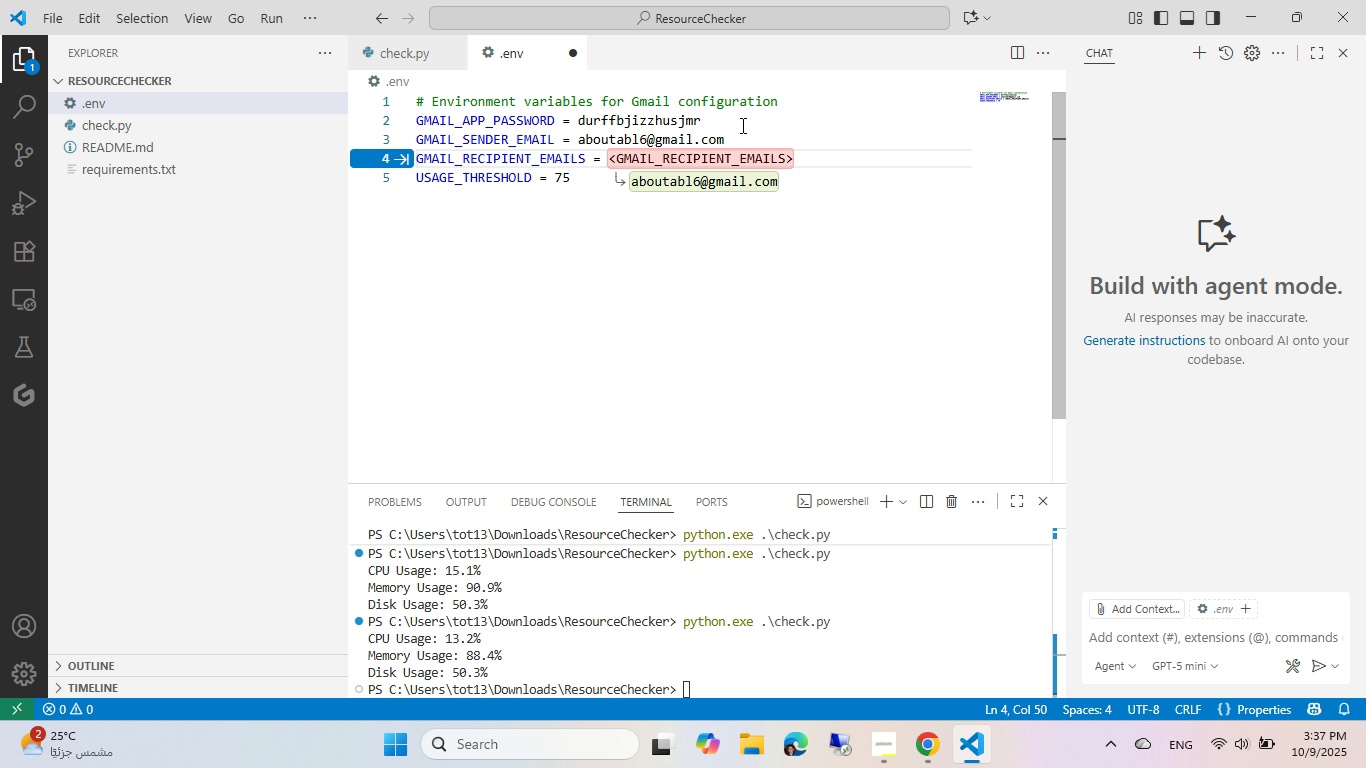 
key(Tab)
 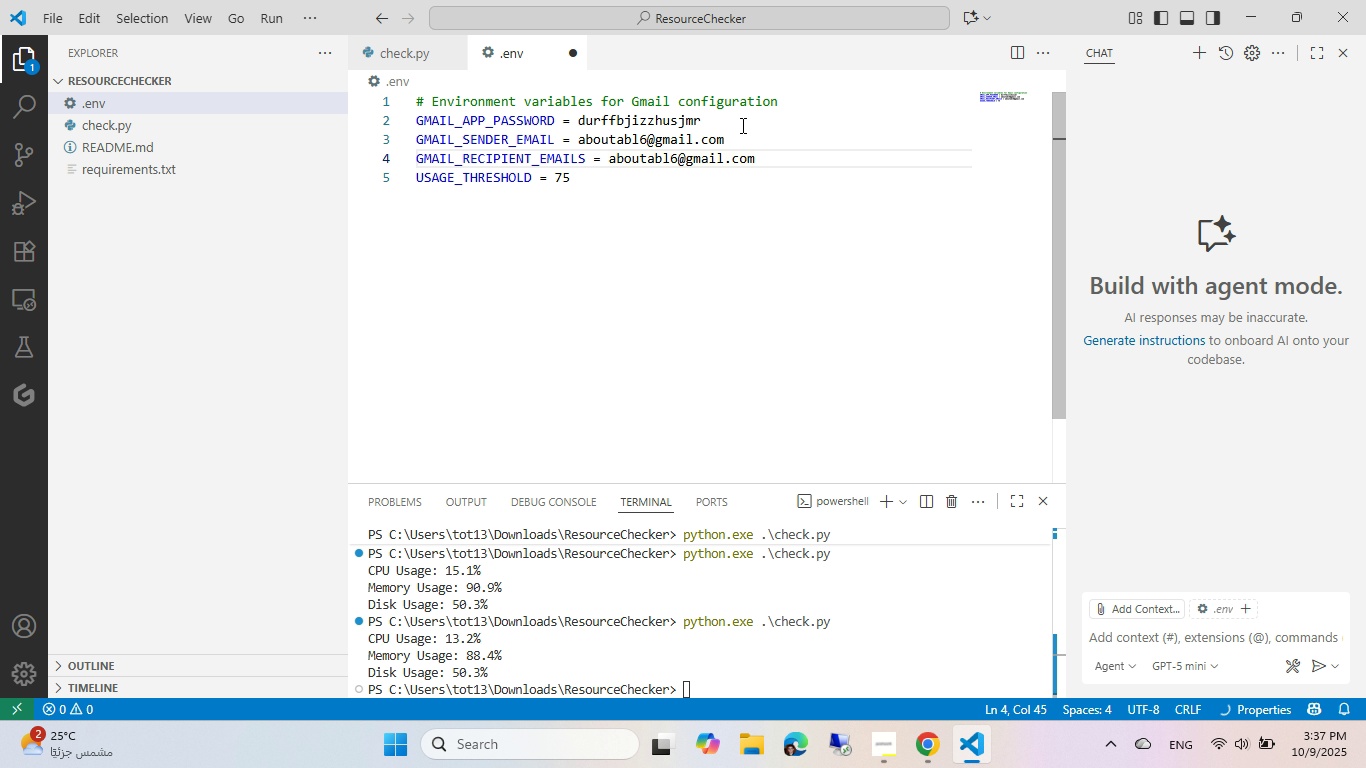 
key(Control+ControlLeft)
 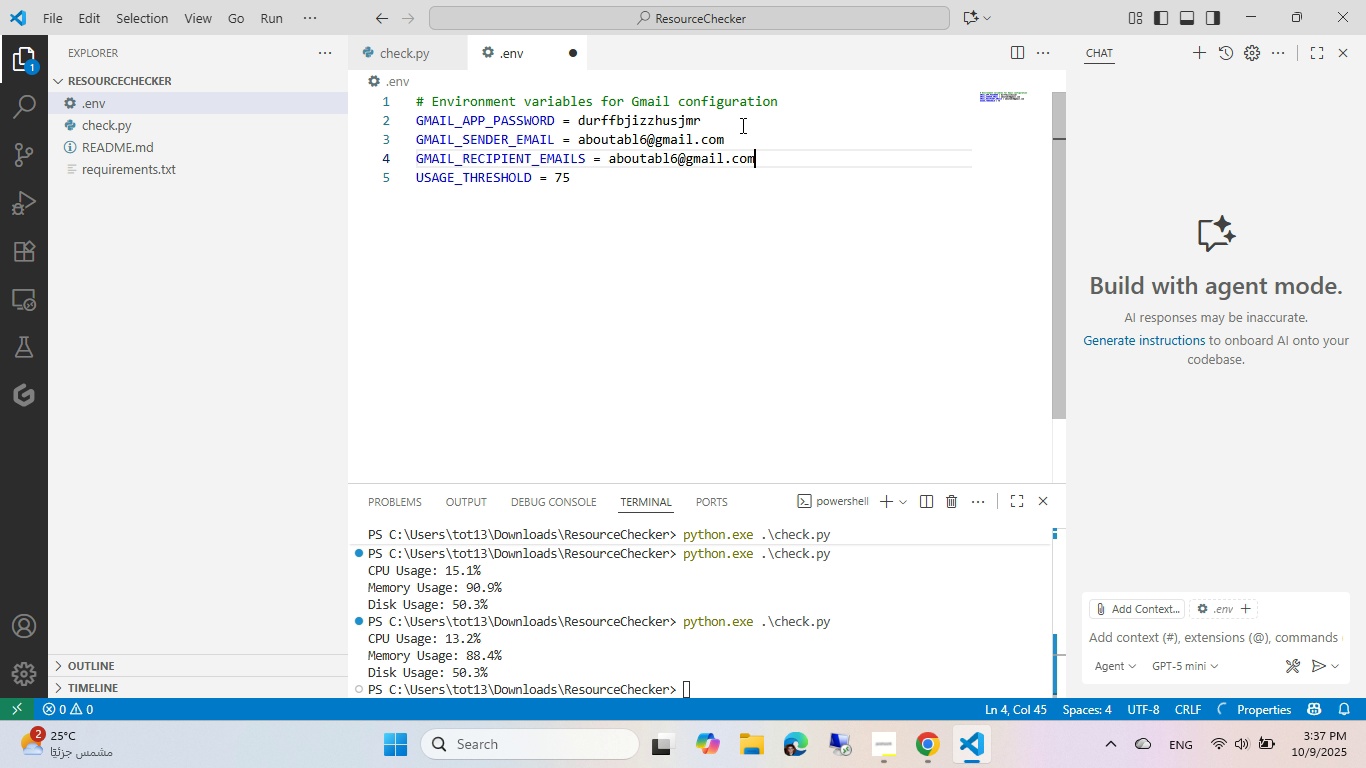 
key(Control+S)
 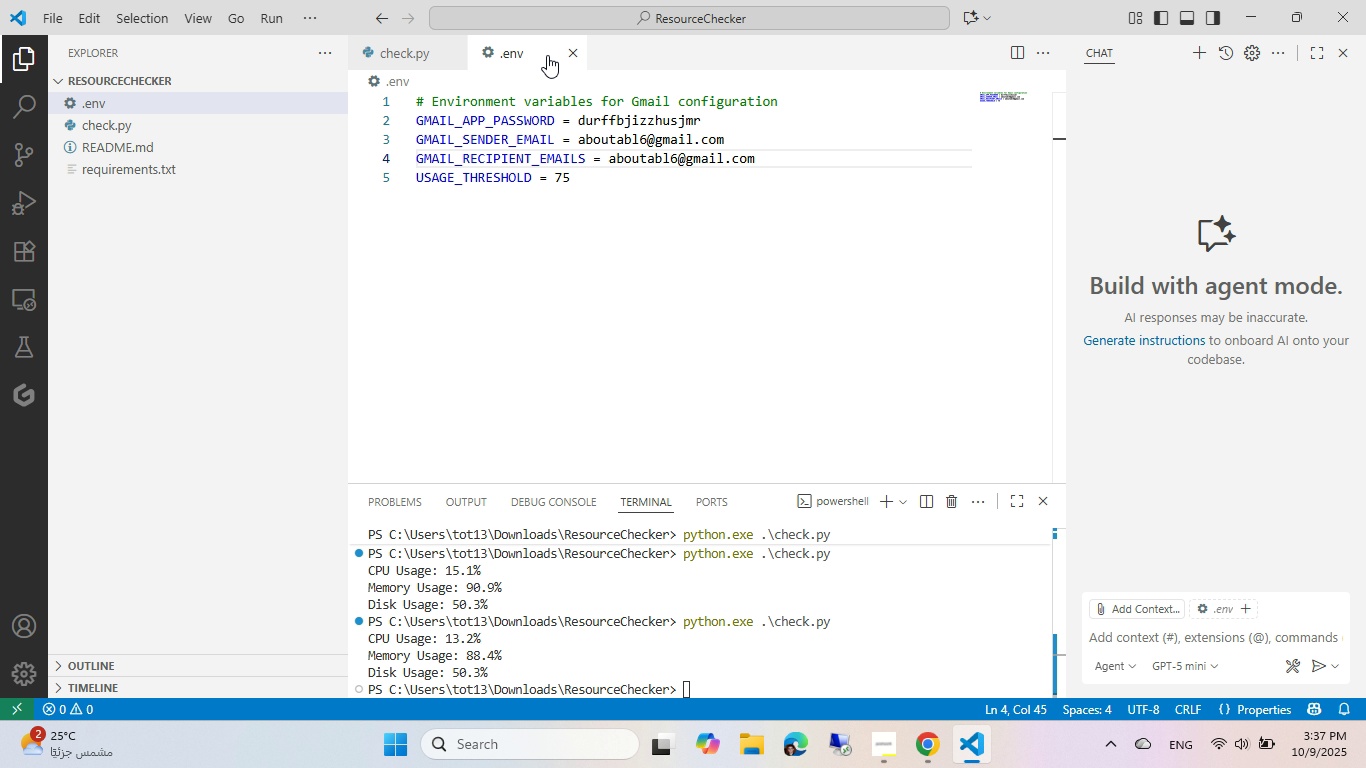 
wait(6.18)
 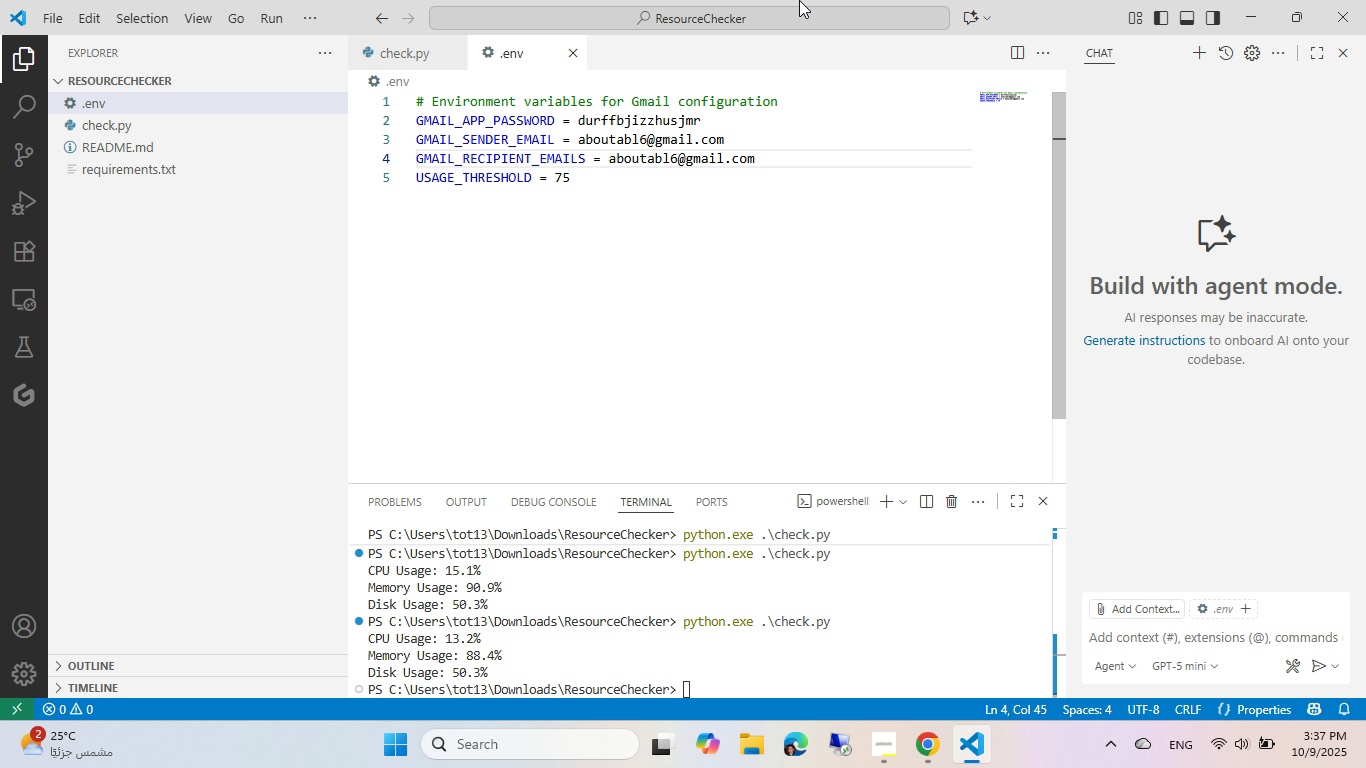 
left_click([395, 57])
 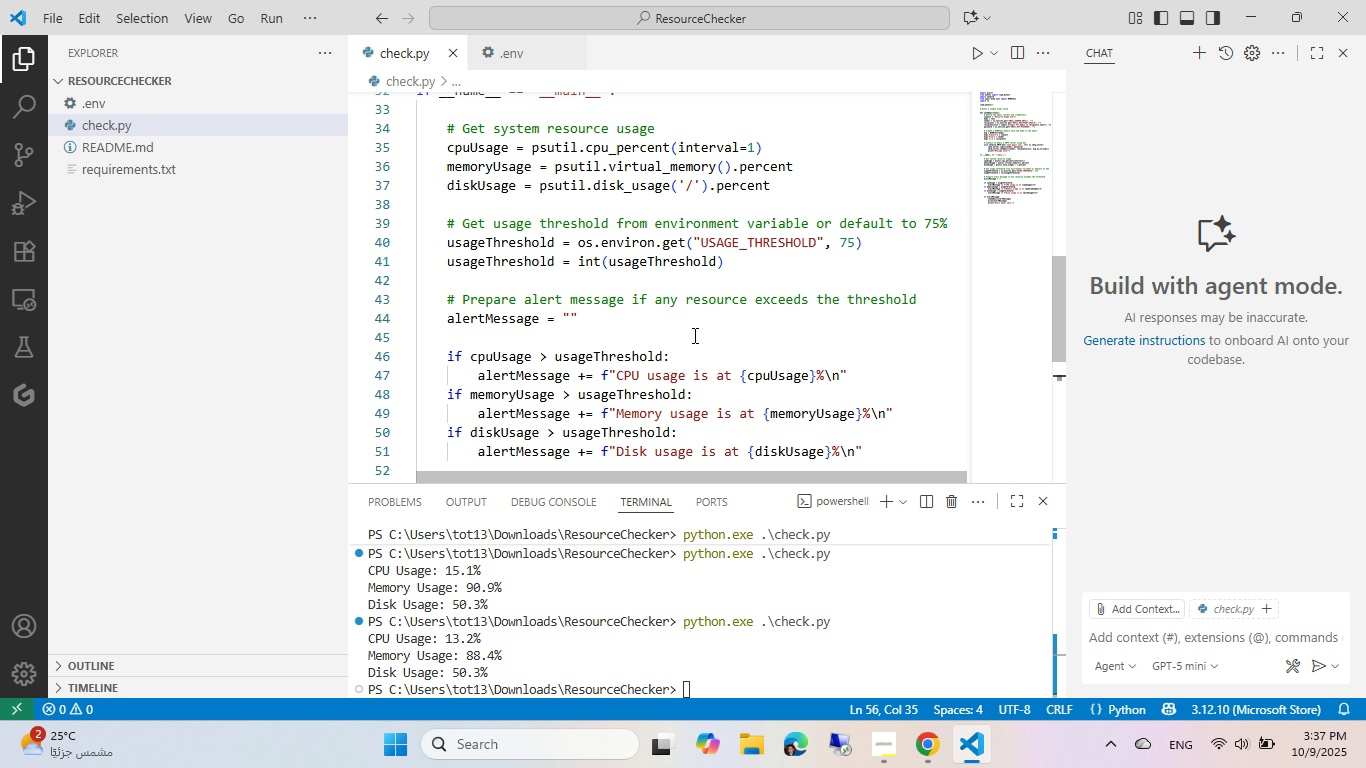 
left_click([692, 355])
 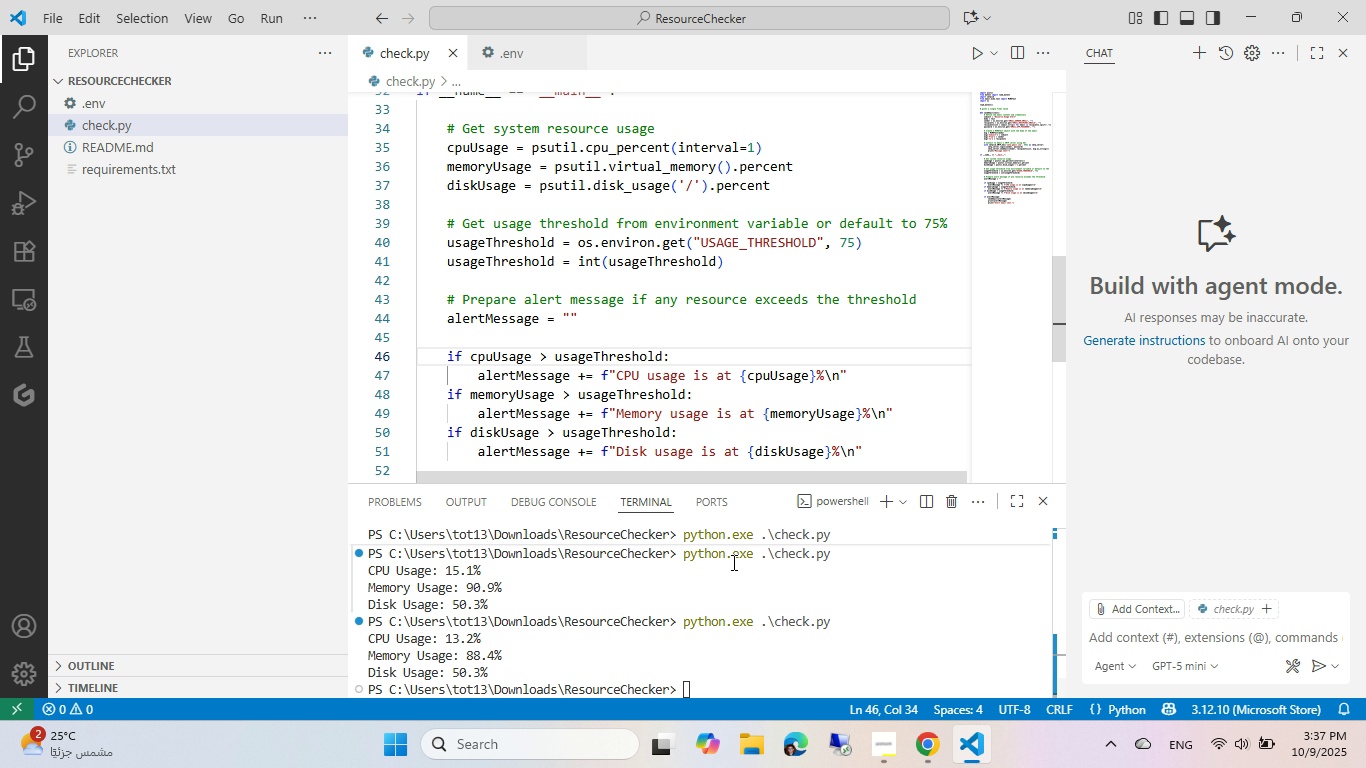 
left_click([732, 562])
 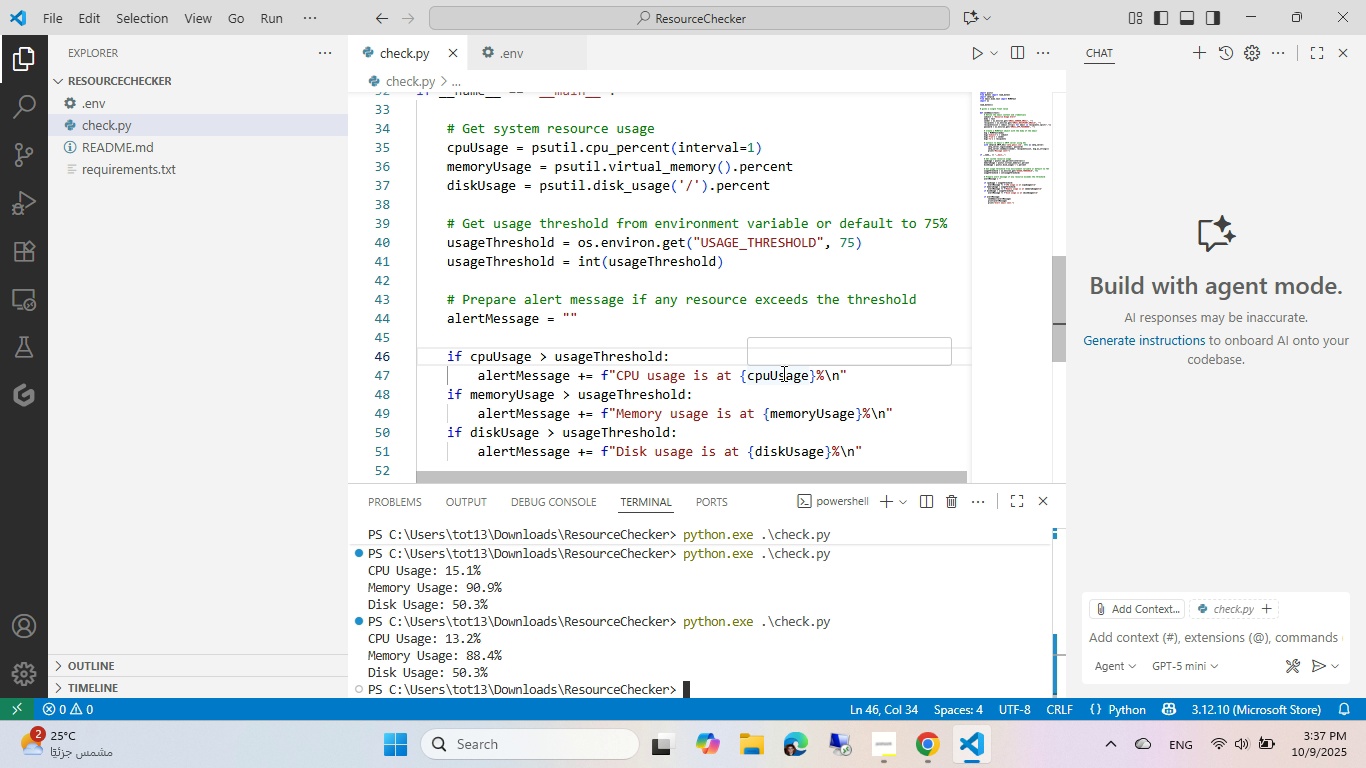 
key(ArrowUp)
 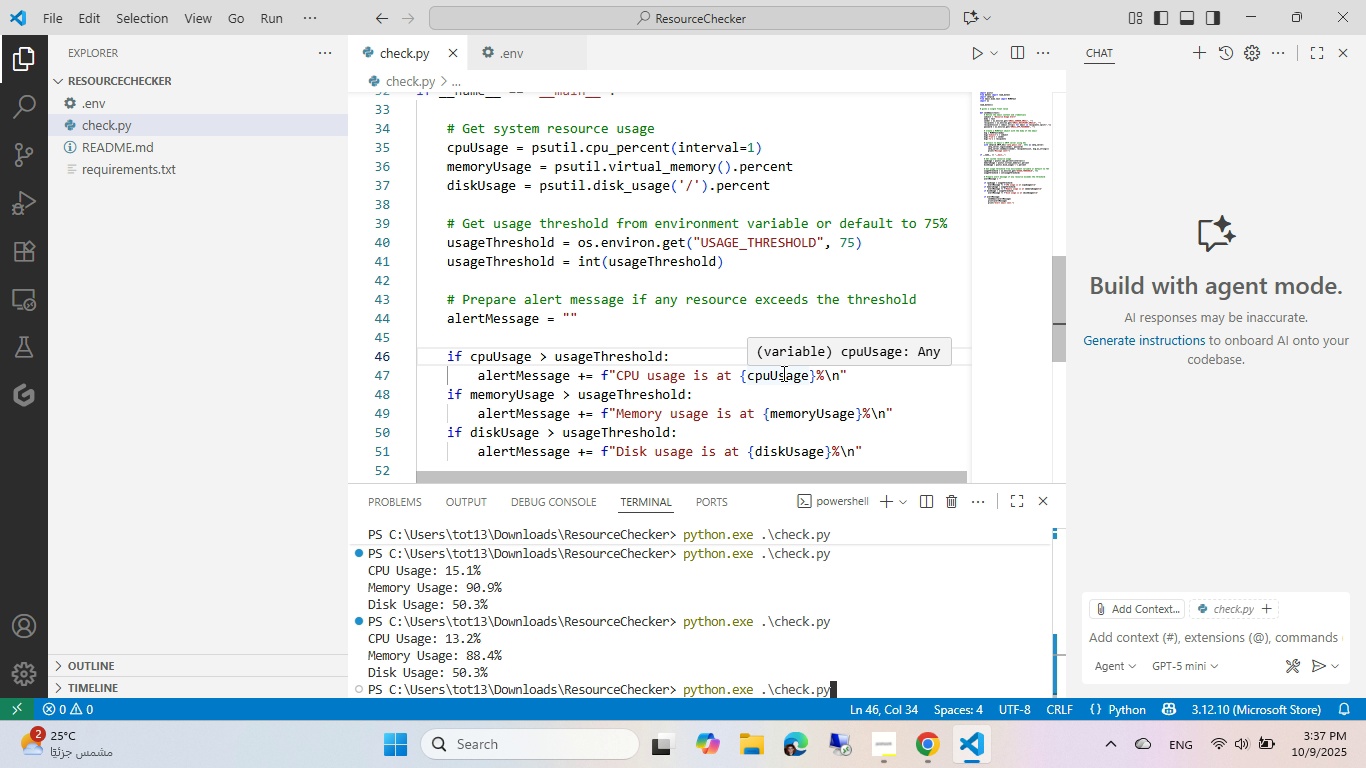 
key(Enter)
 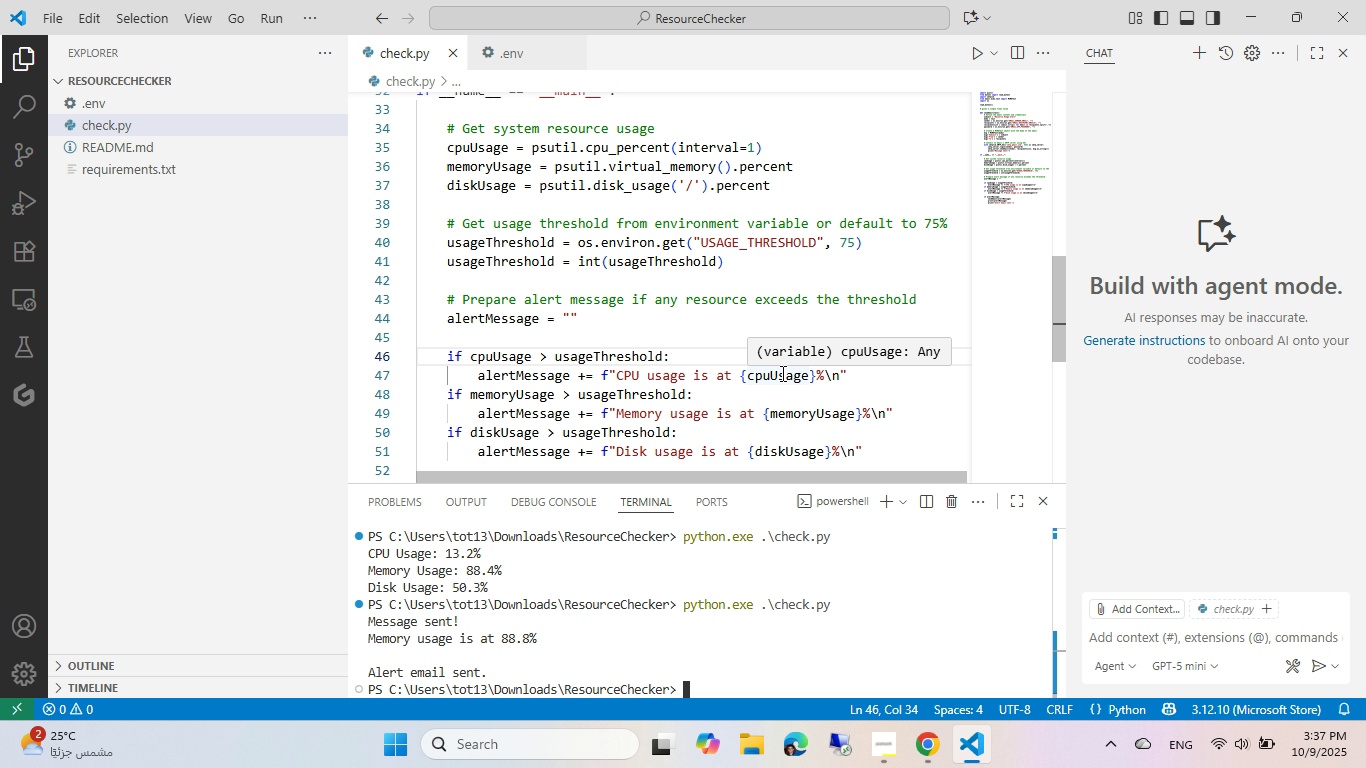 
wait(10.83)
 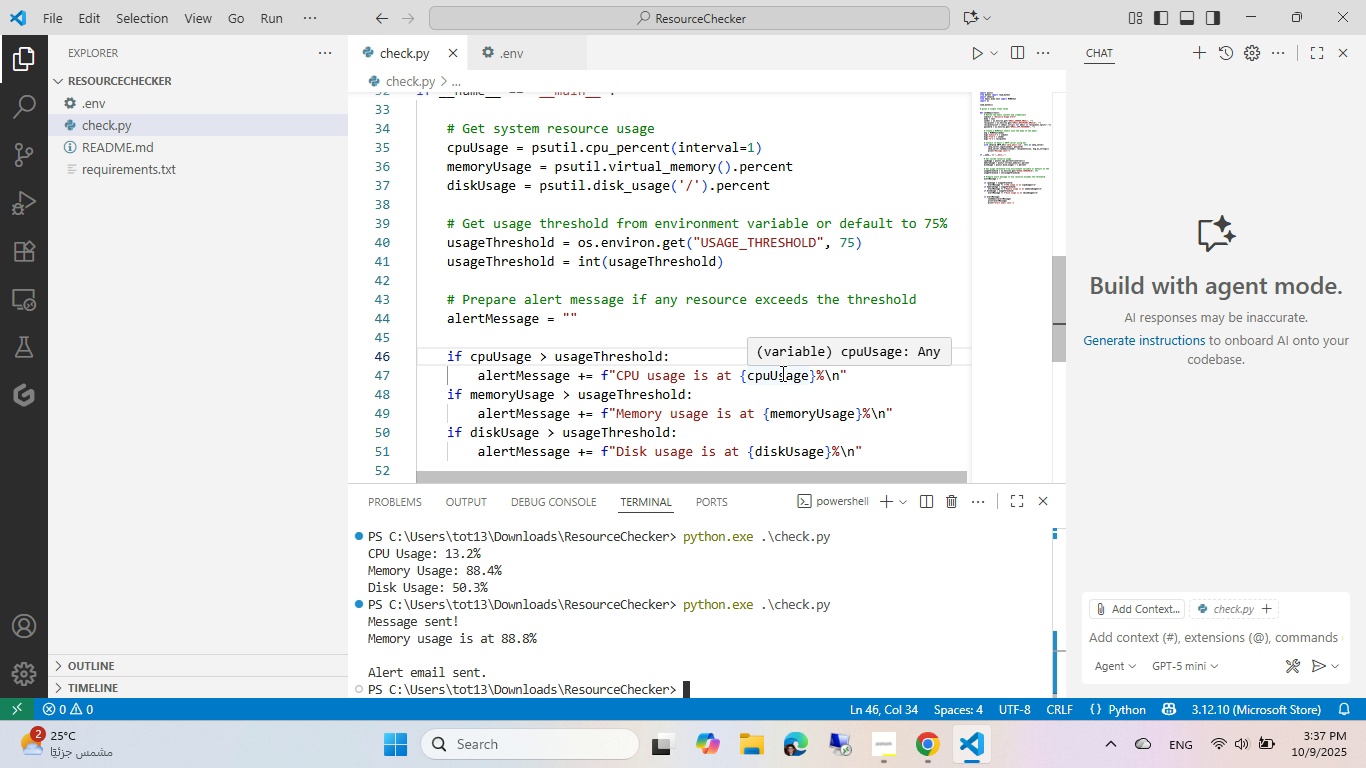 
left_click([932, 758])
 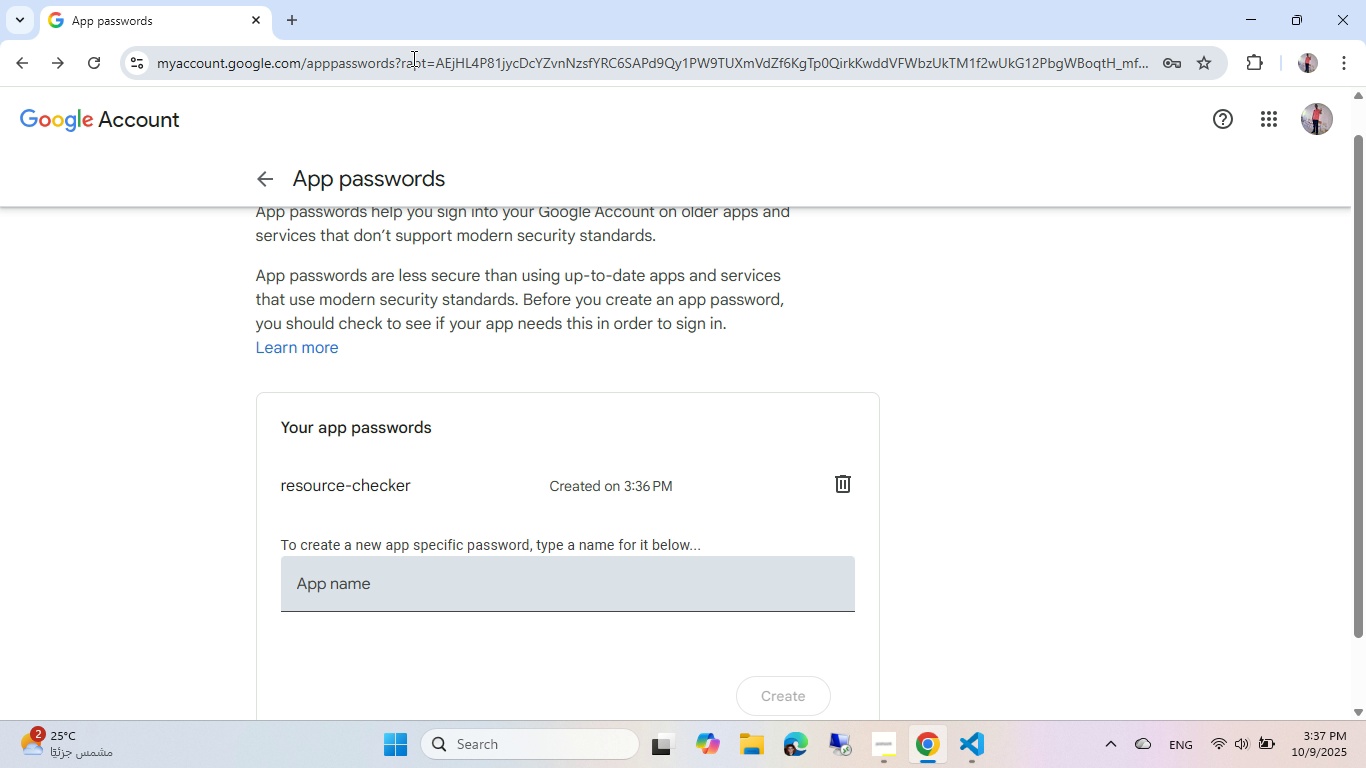 
left_click([412, 58])
 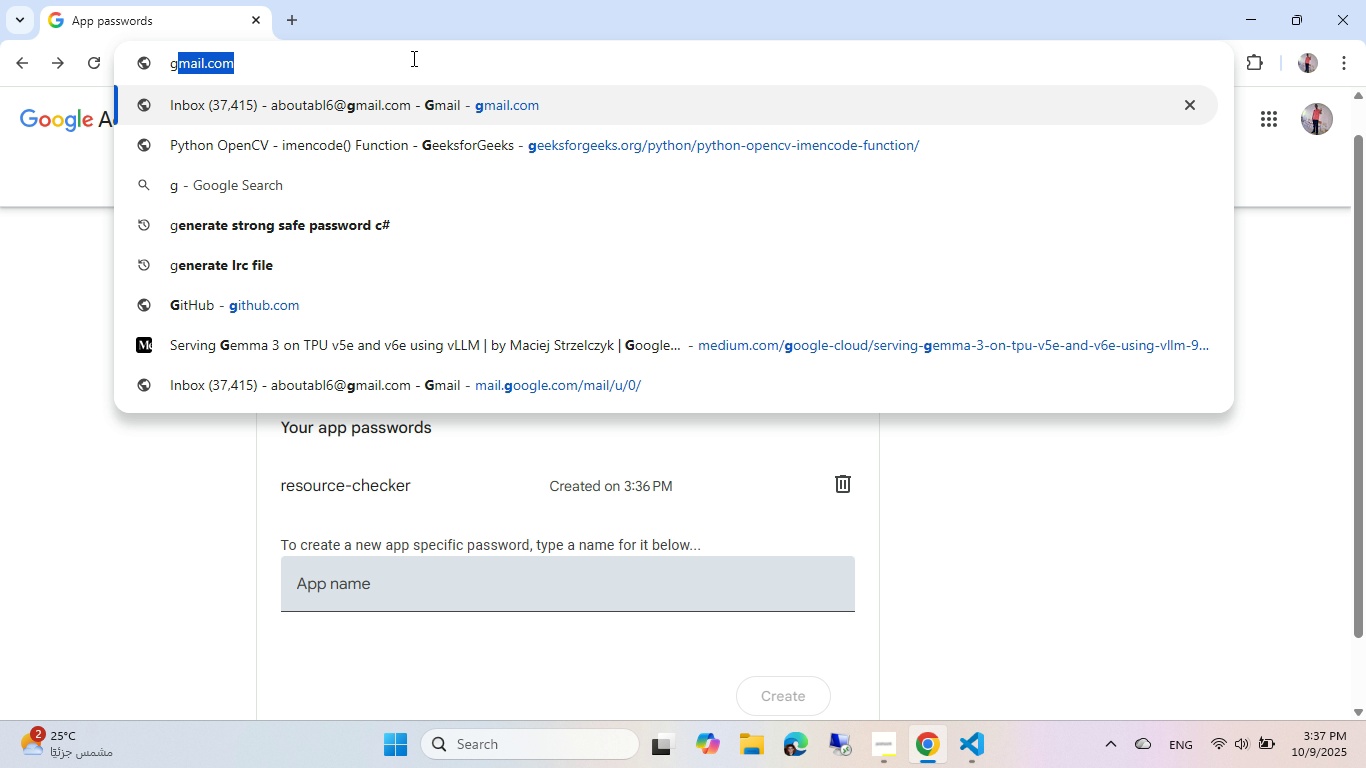 
key([redacted])
 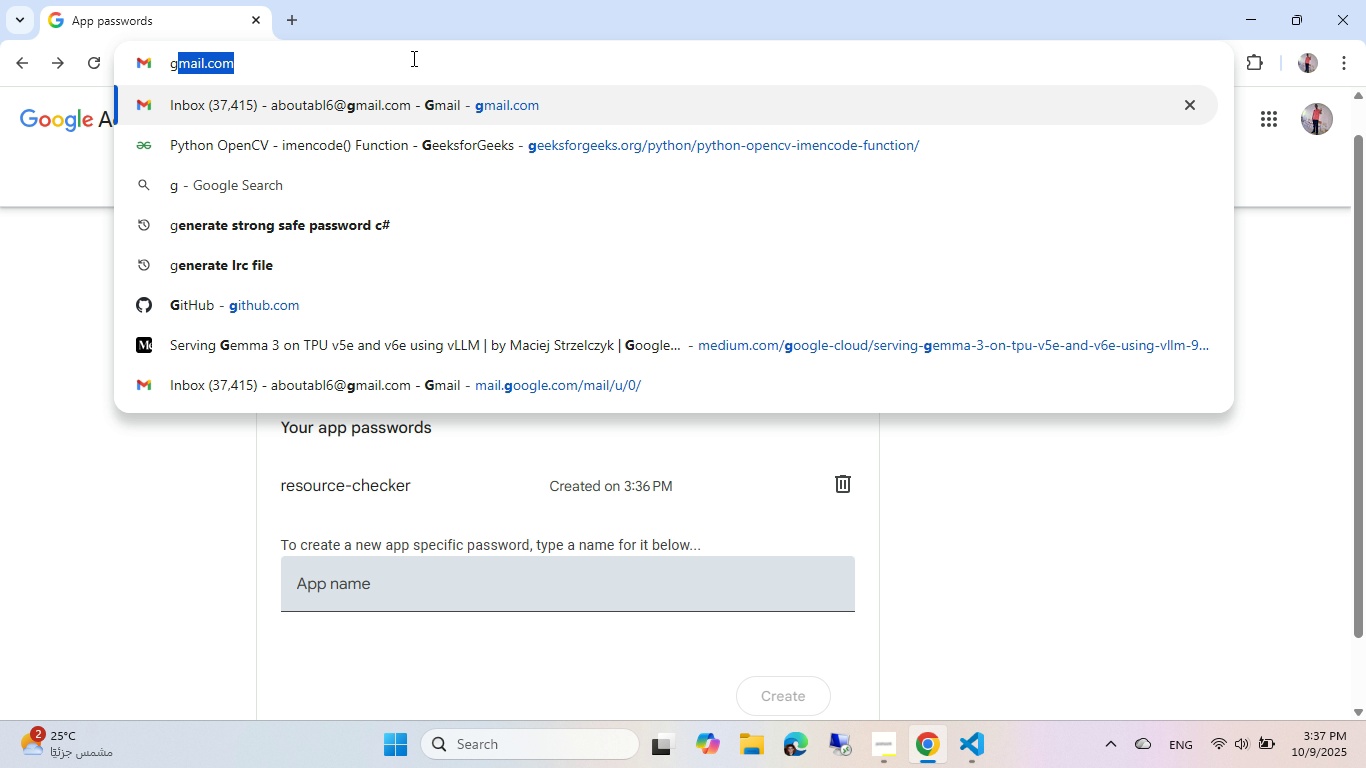 
key(Enter)
 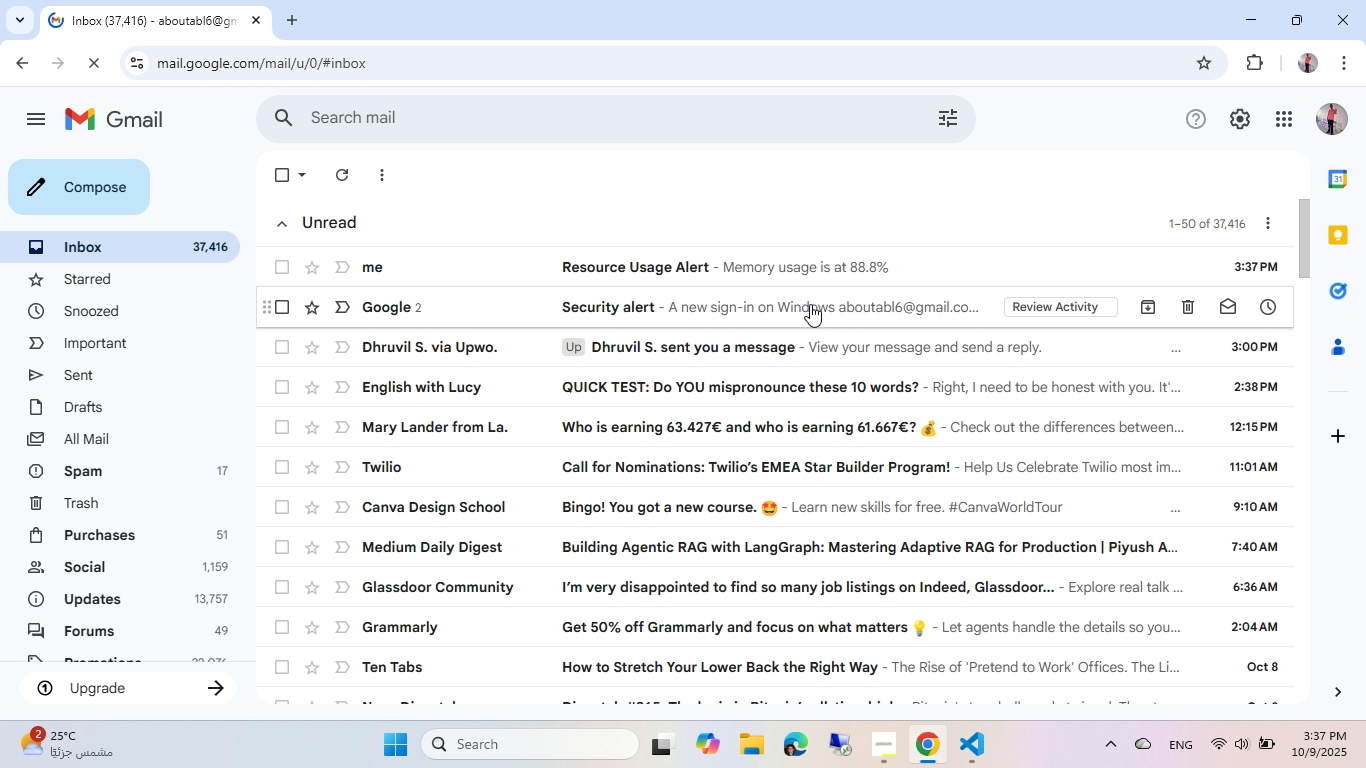 
wait(6.37)
 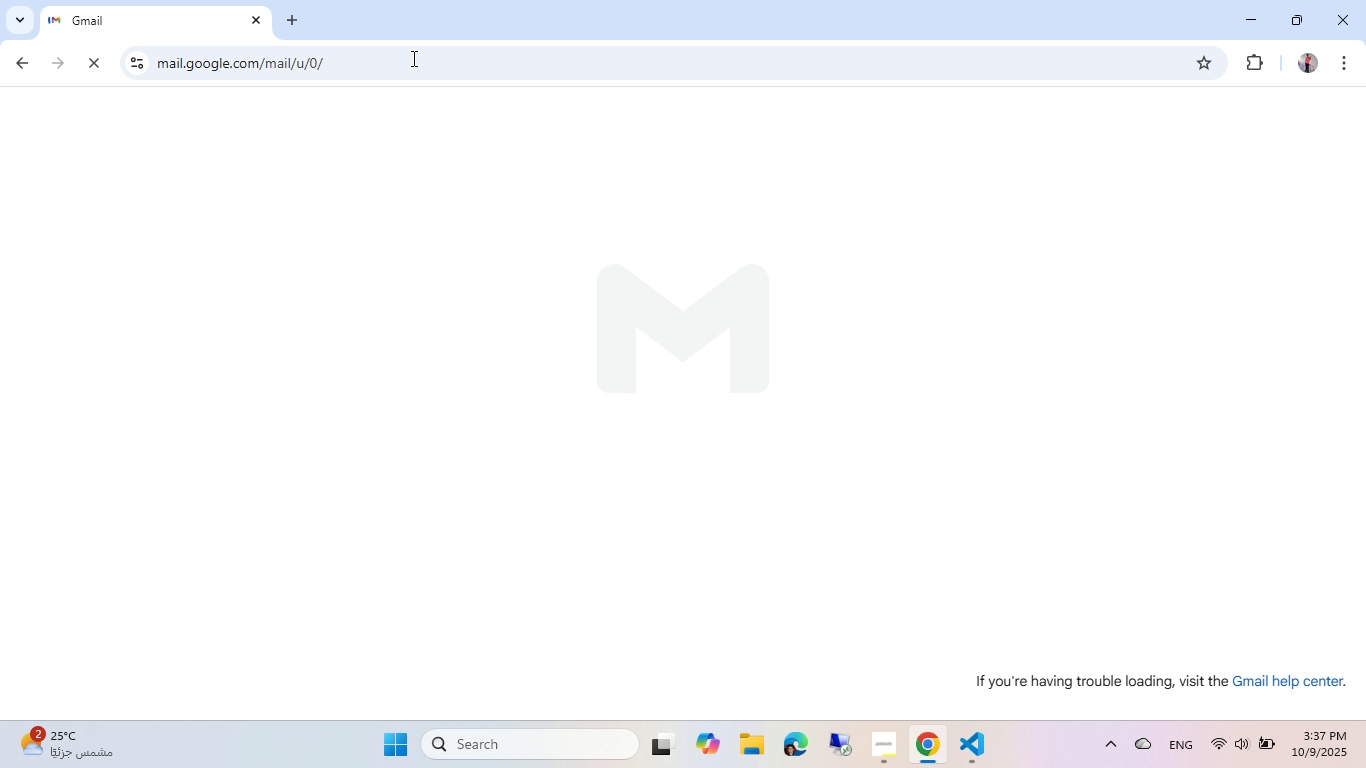 
left_click([632, 271])
 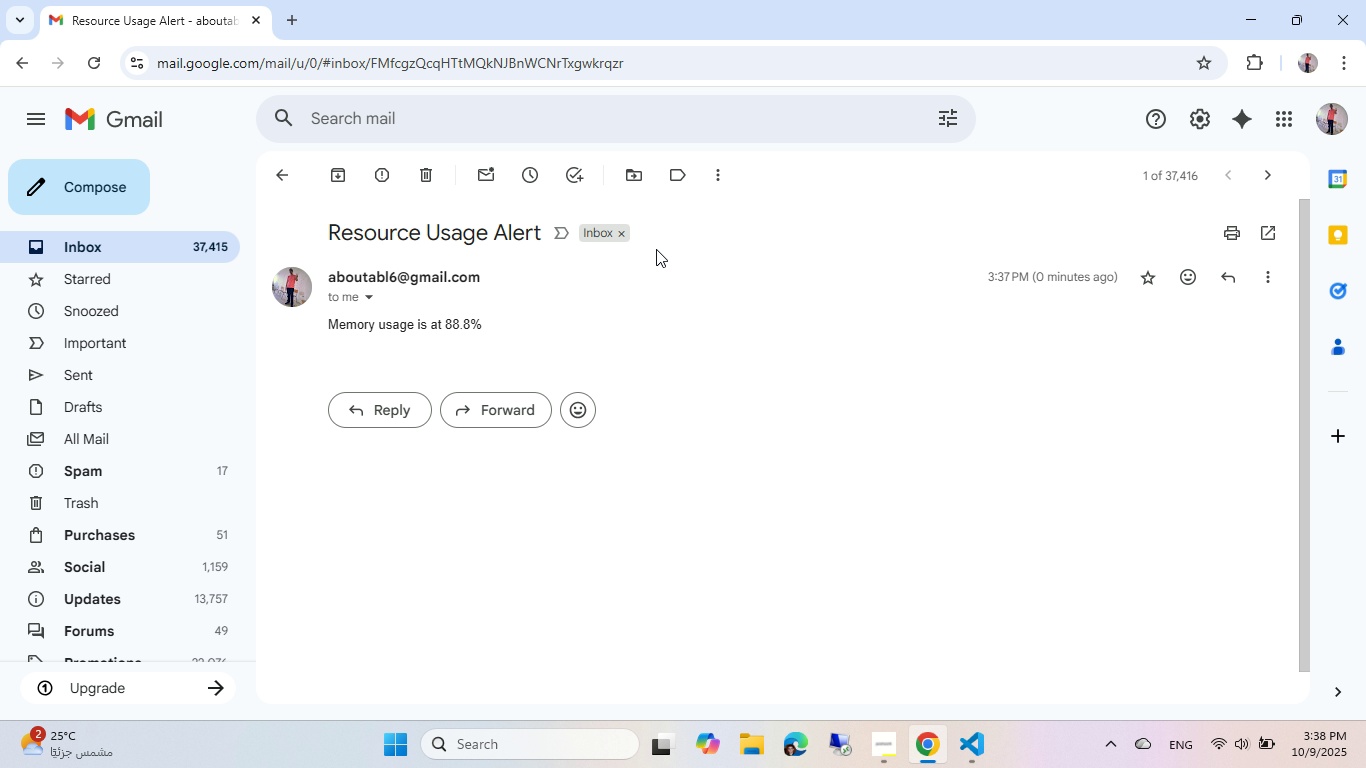 
wait(15.12)
 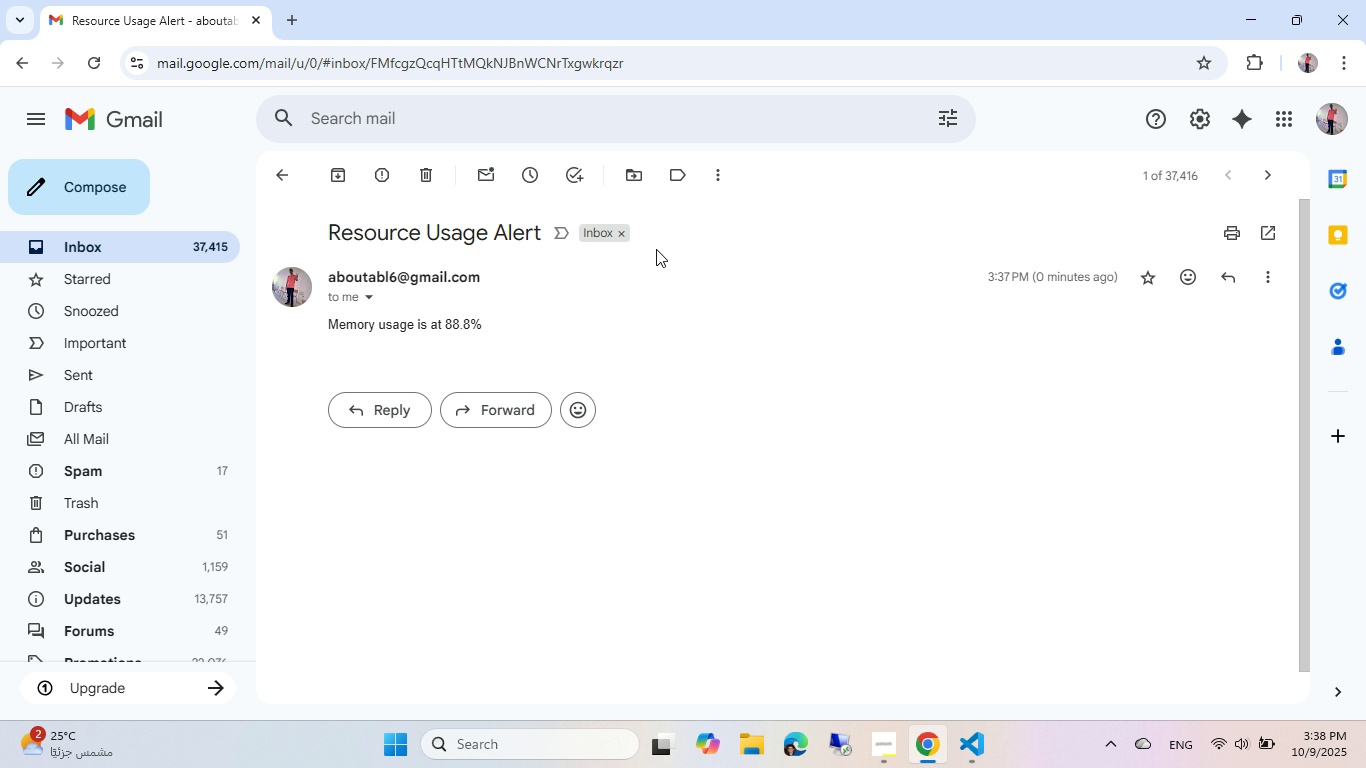 
left_click([970, 745])
 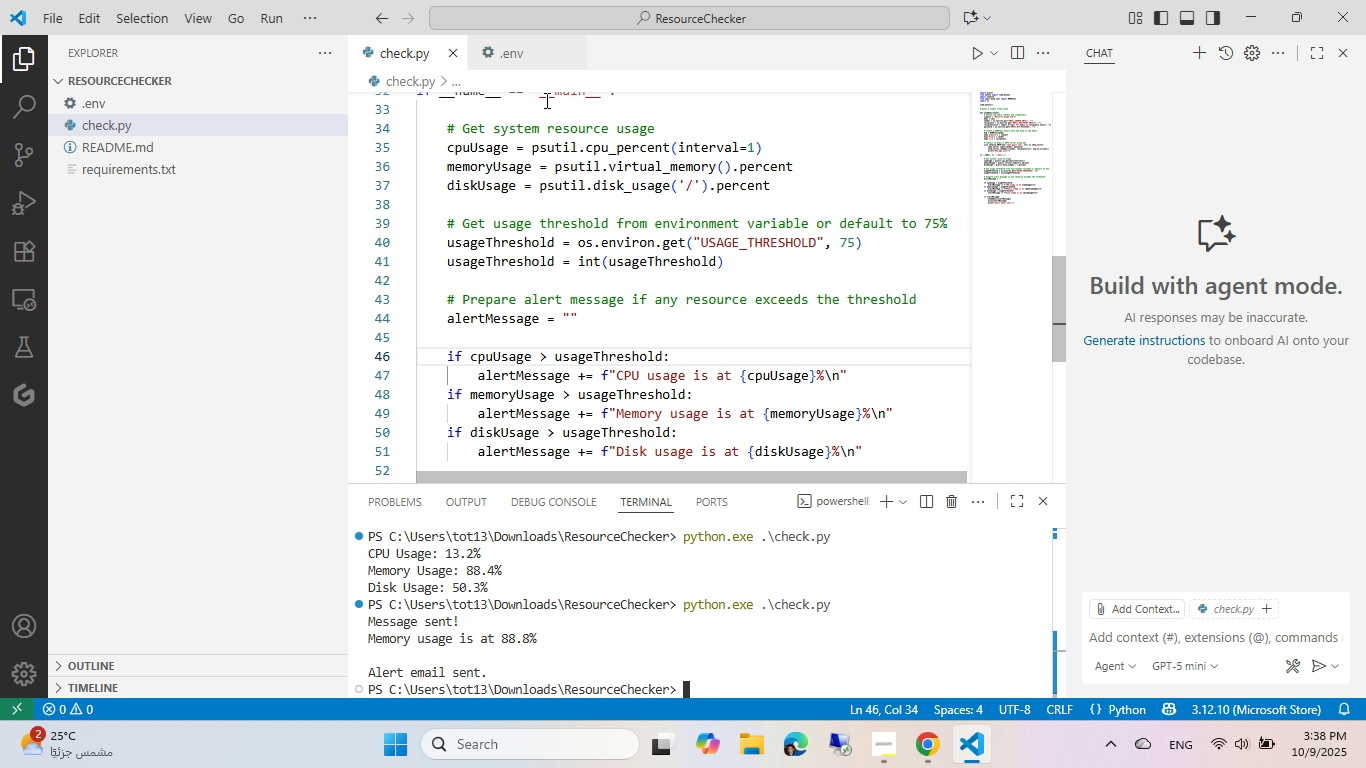 
wait(5.93)
 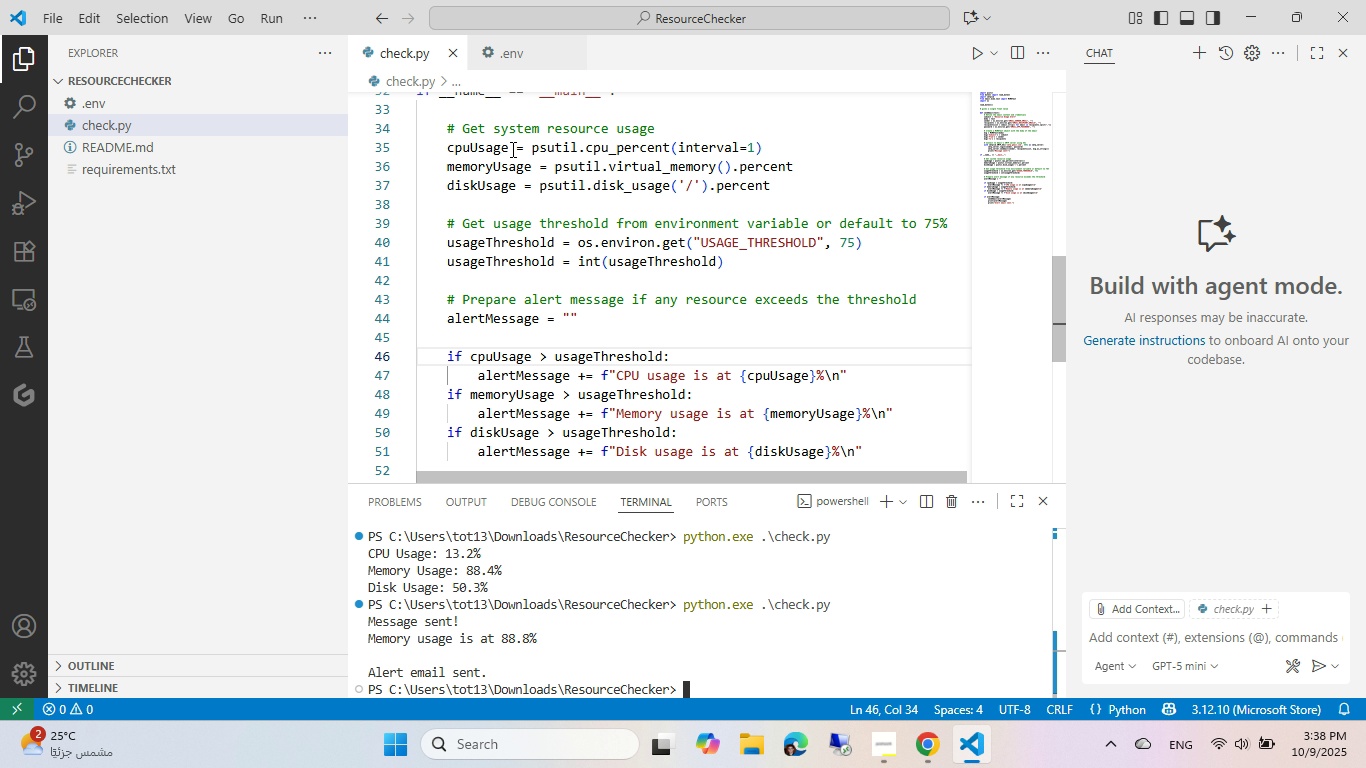 
left_click([892, 746])